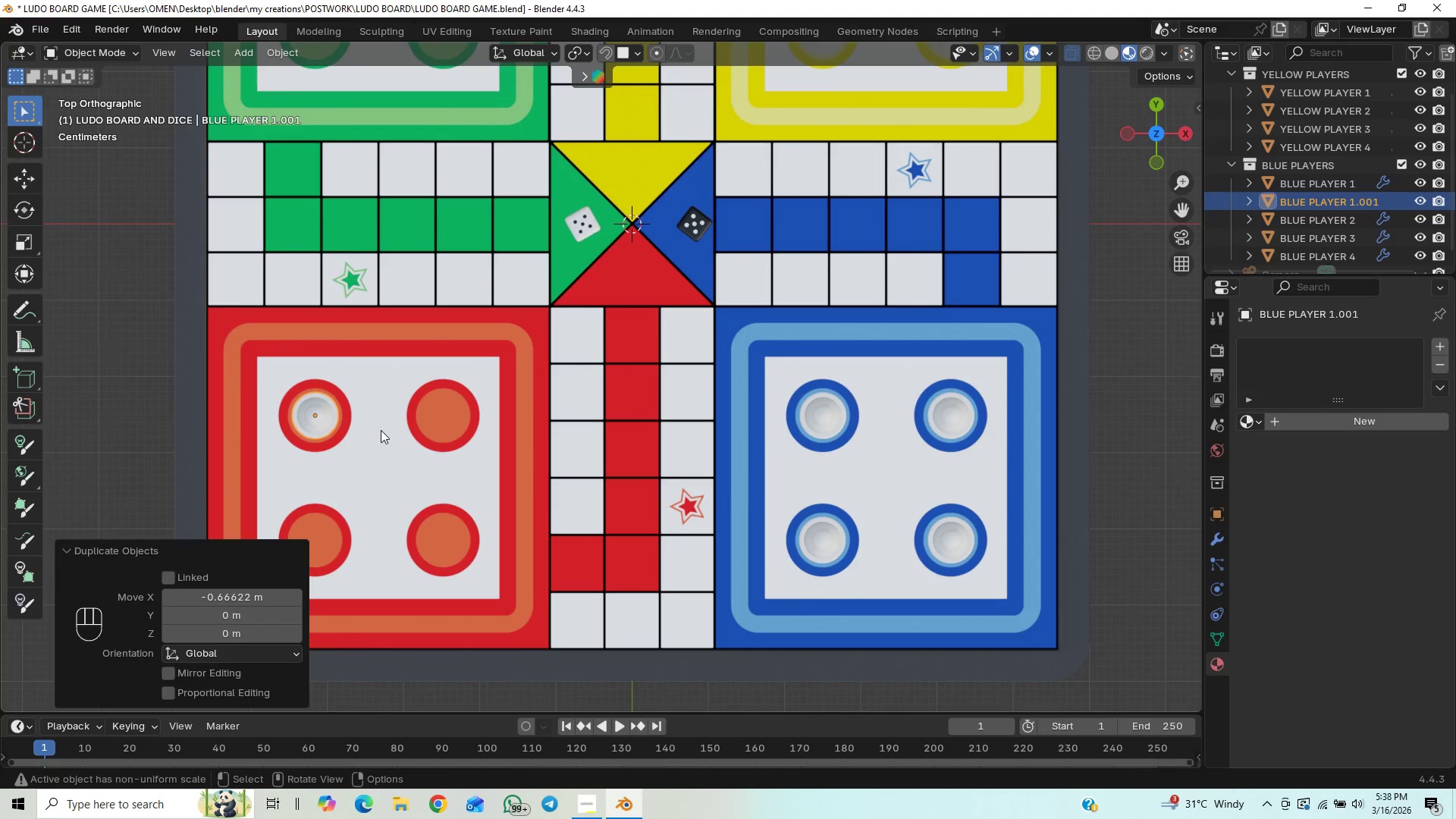 
hold_key(key=ShiftLeft, duration=0.77)
 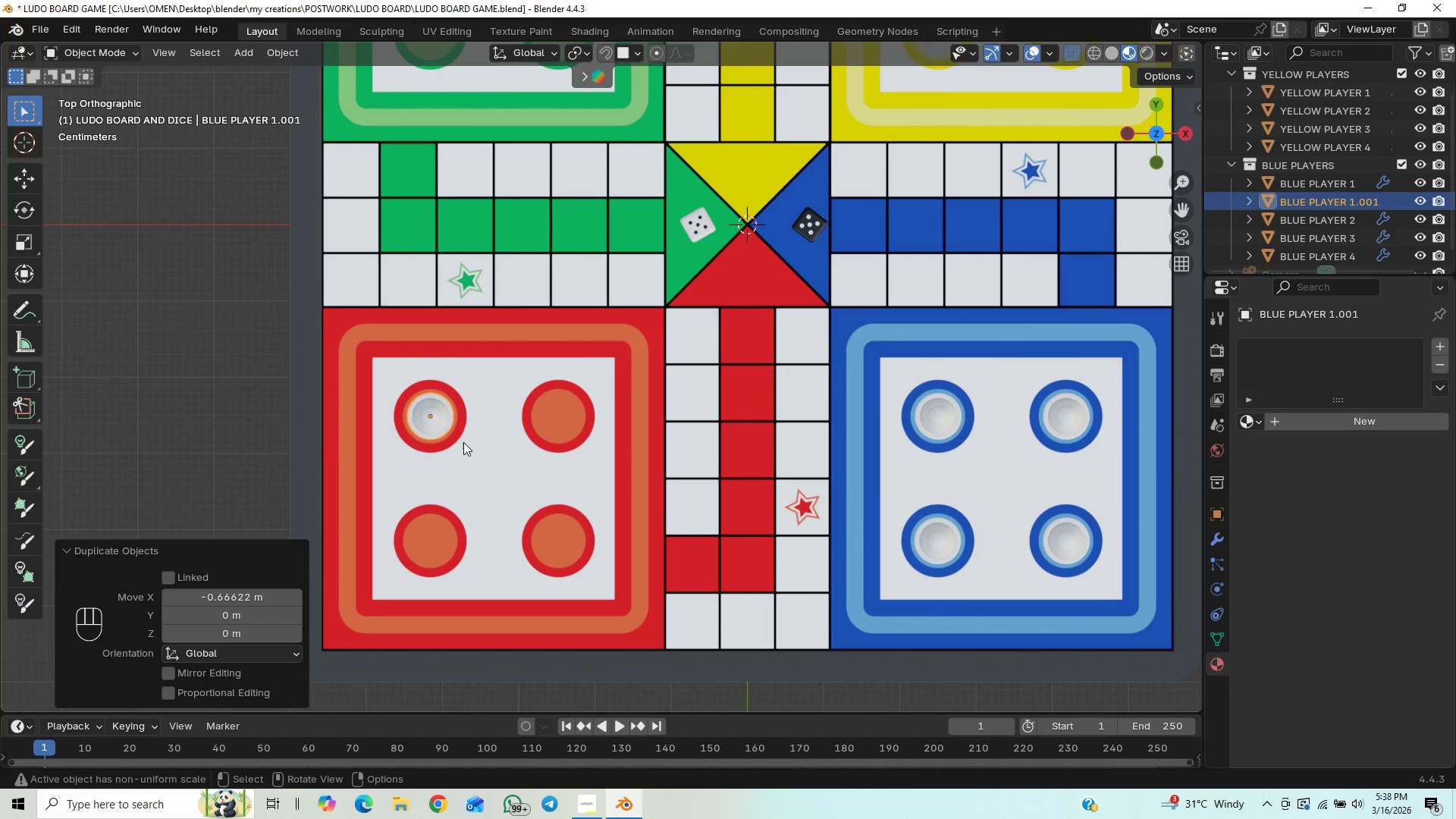 
hold_key(key=ControlLeft, duration=0.92)
 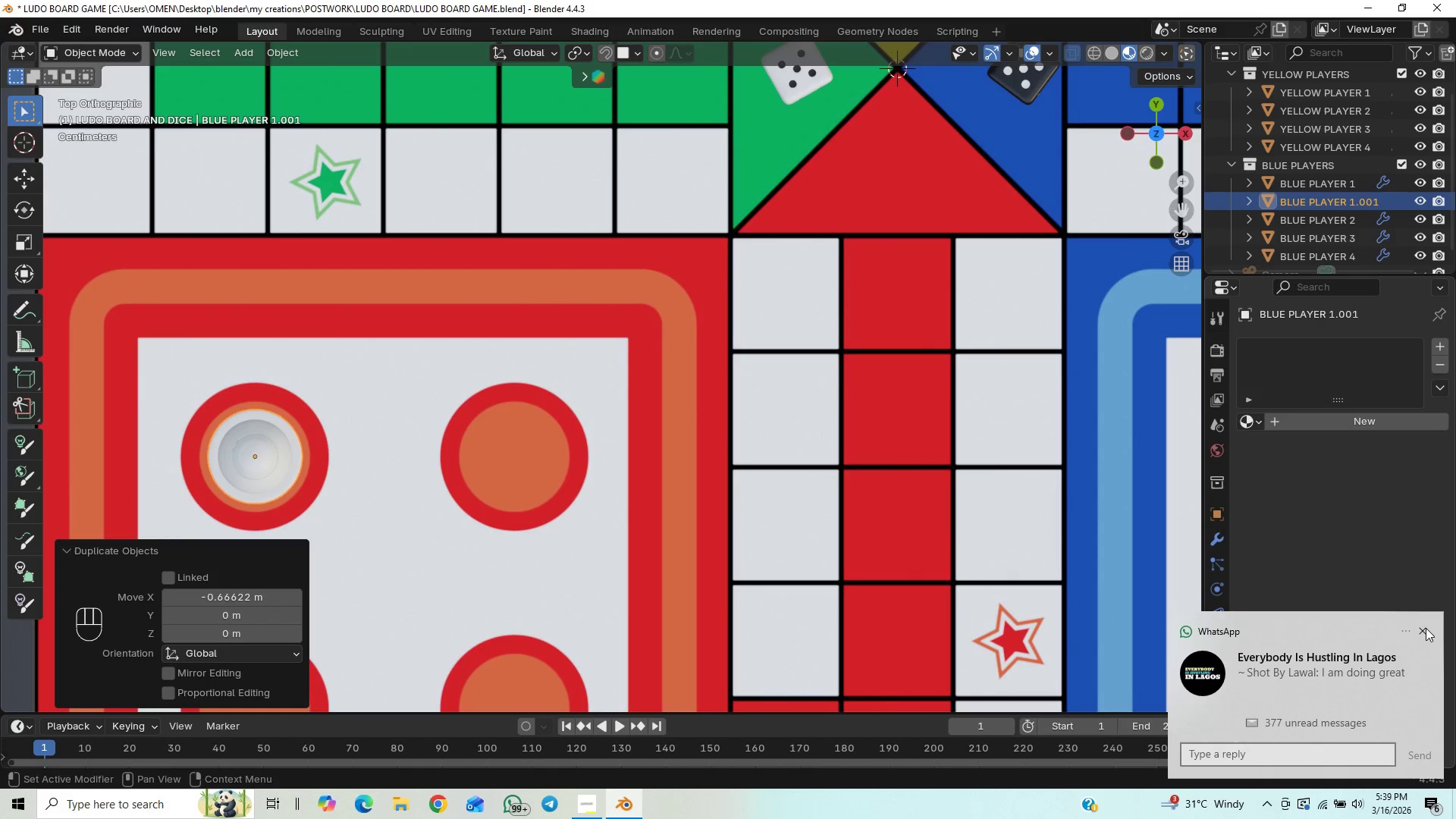 
left_click([1426, 628])
 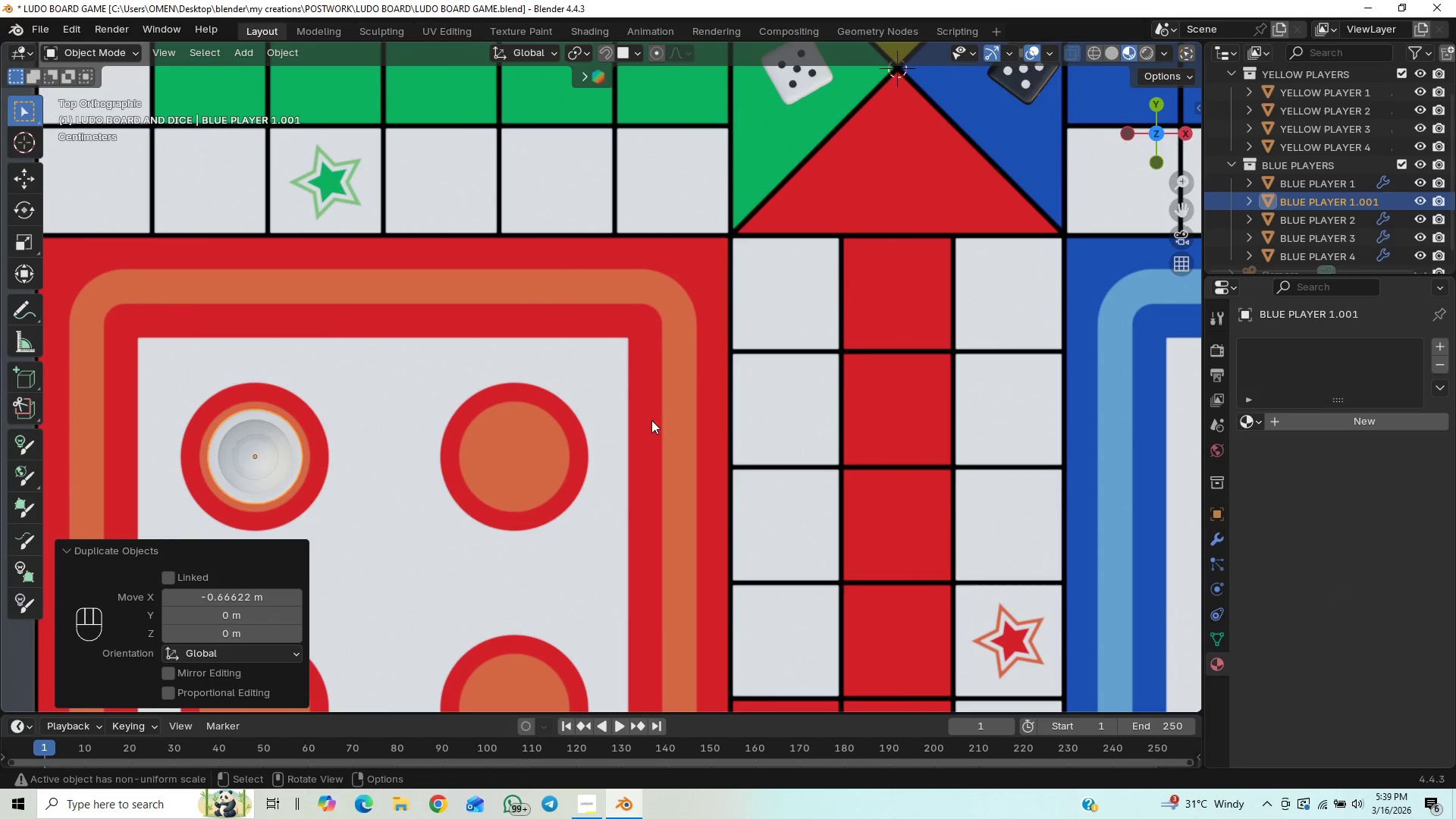 
hold_key(key=ShiftLeft, duration=0.86)
 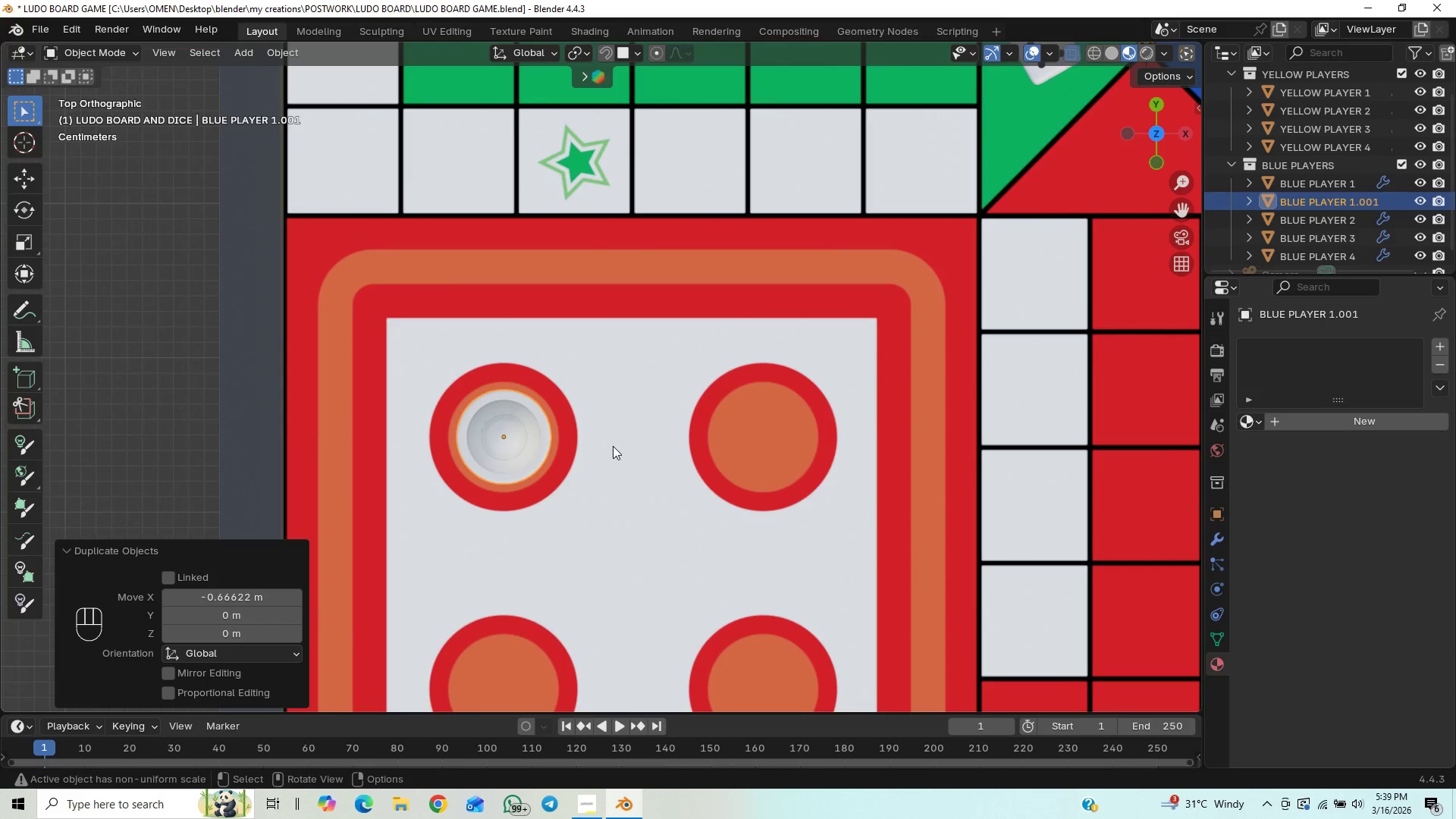 
hold_key(key=ControlLeft, duration=1.5)
 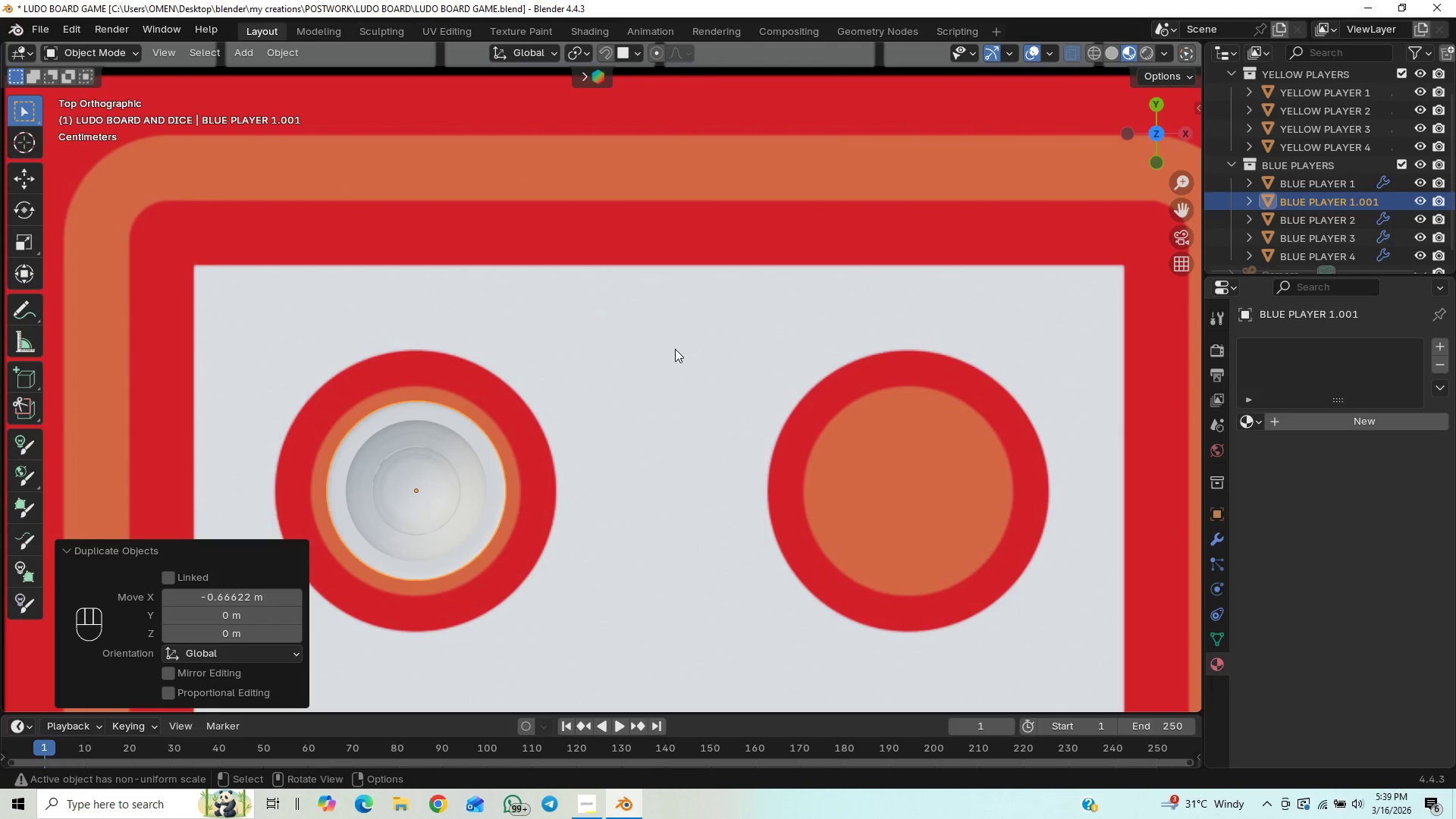 
hold_key(key=ControlLeft, duration=0.31)
scroll: coordinate [675, 349], scroll_direction: up, amount: 3.0
 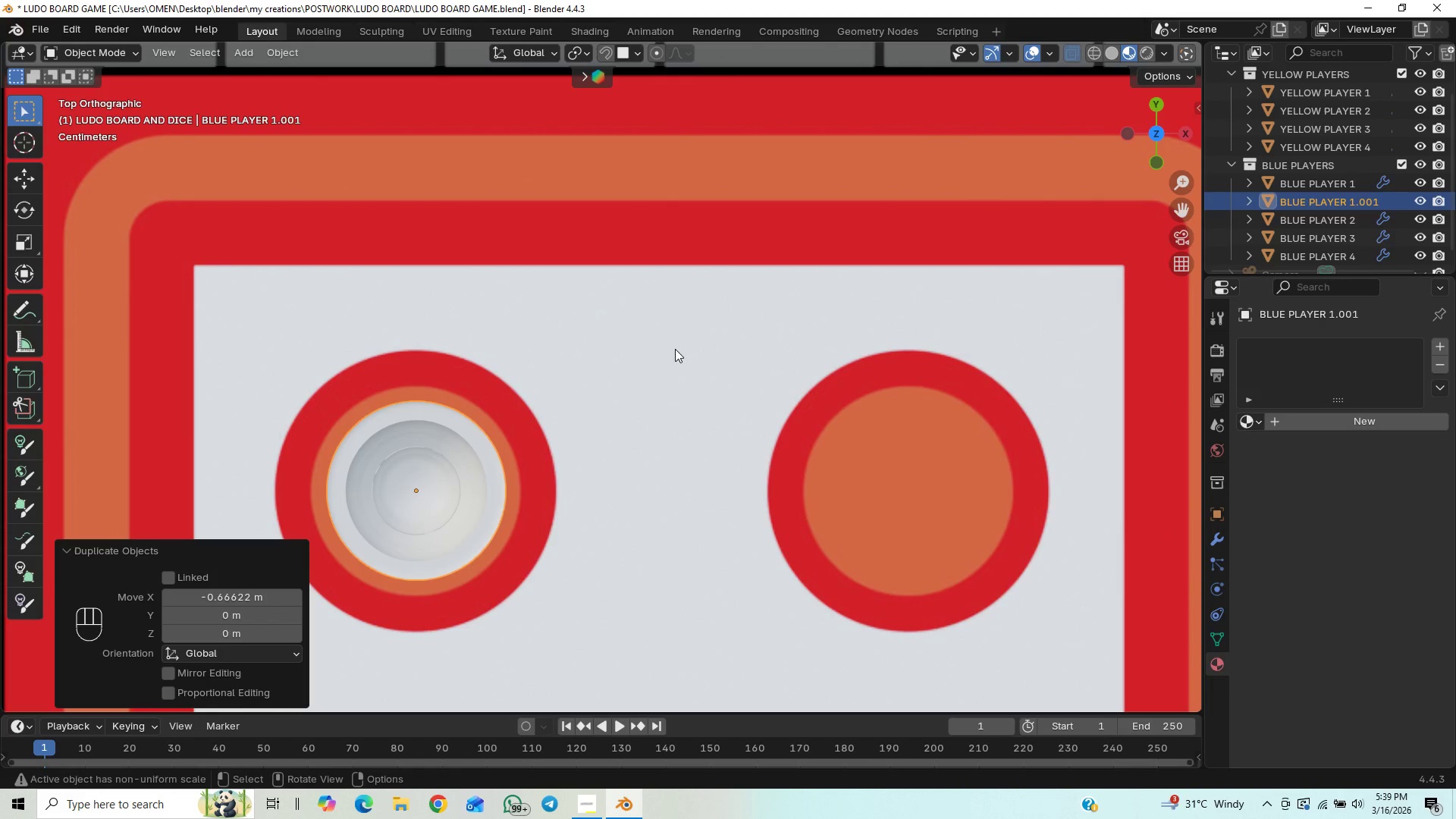 
key(M)
 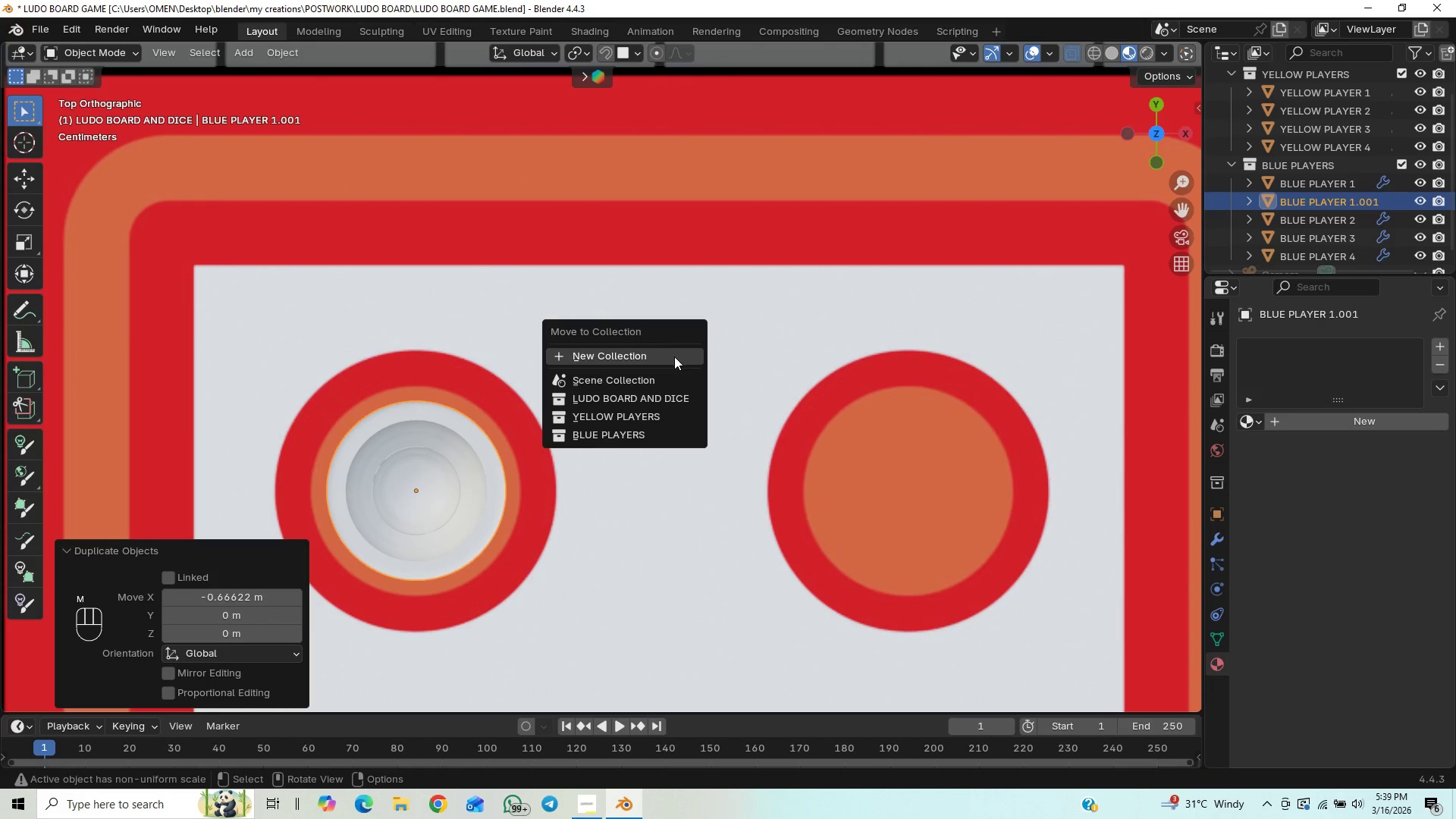 
left_click([671, 359])
 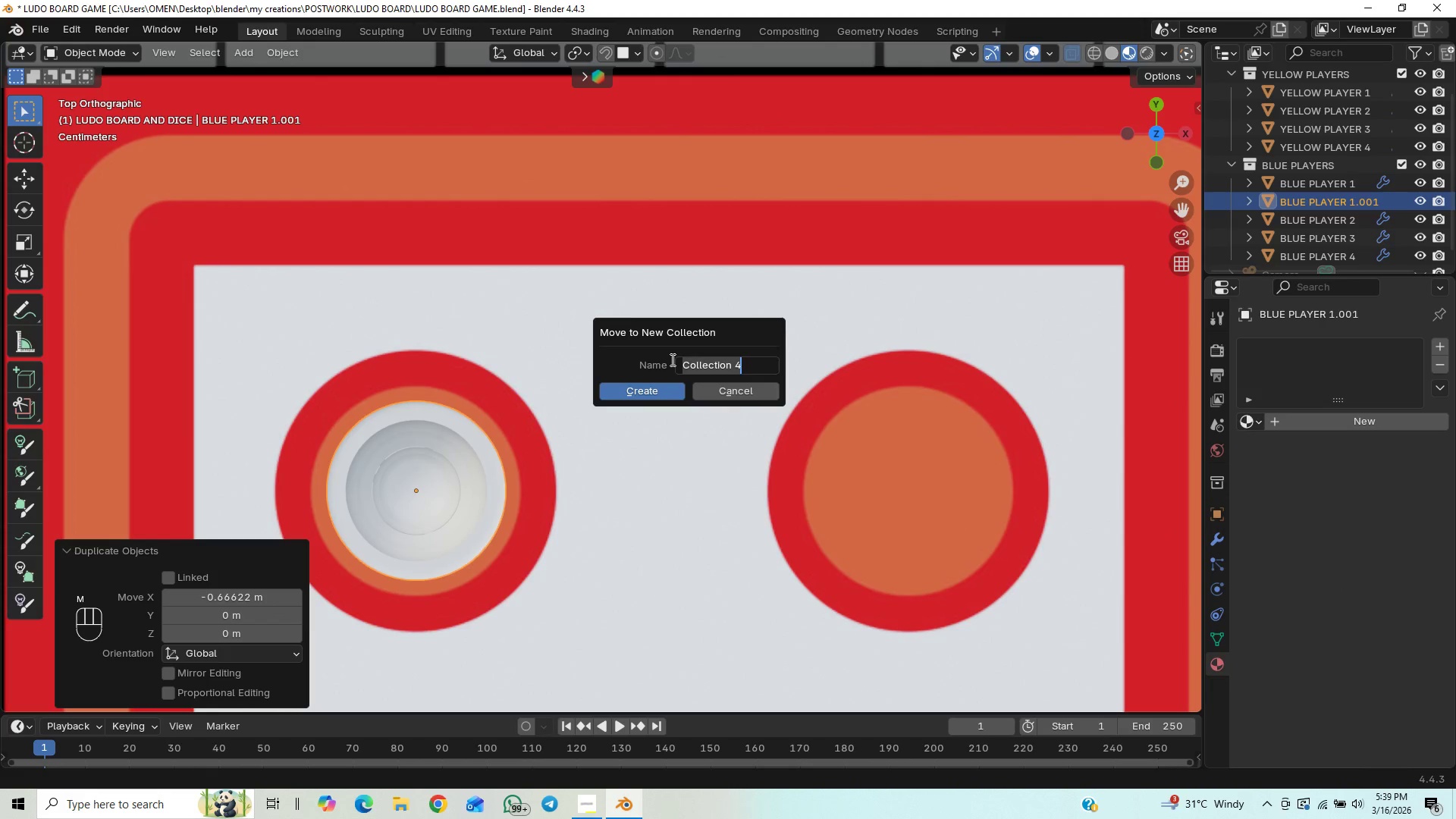 
left_click([671, 359])
 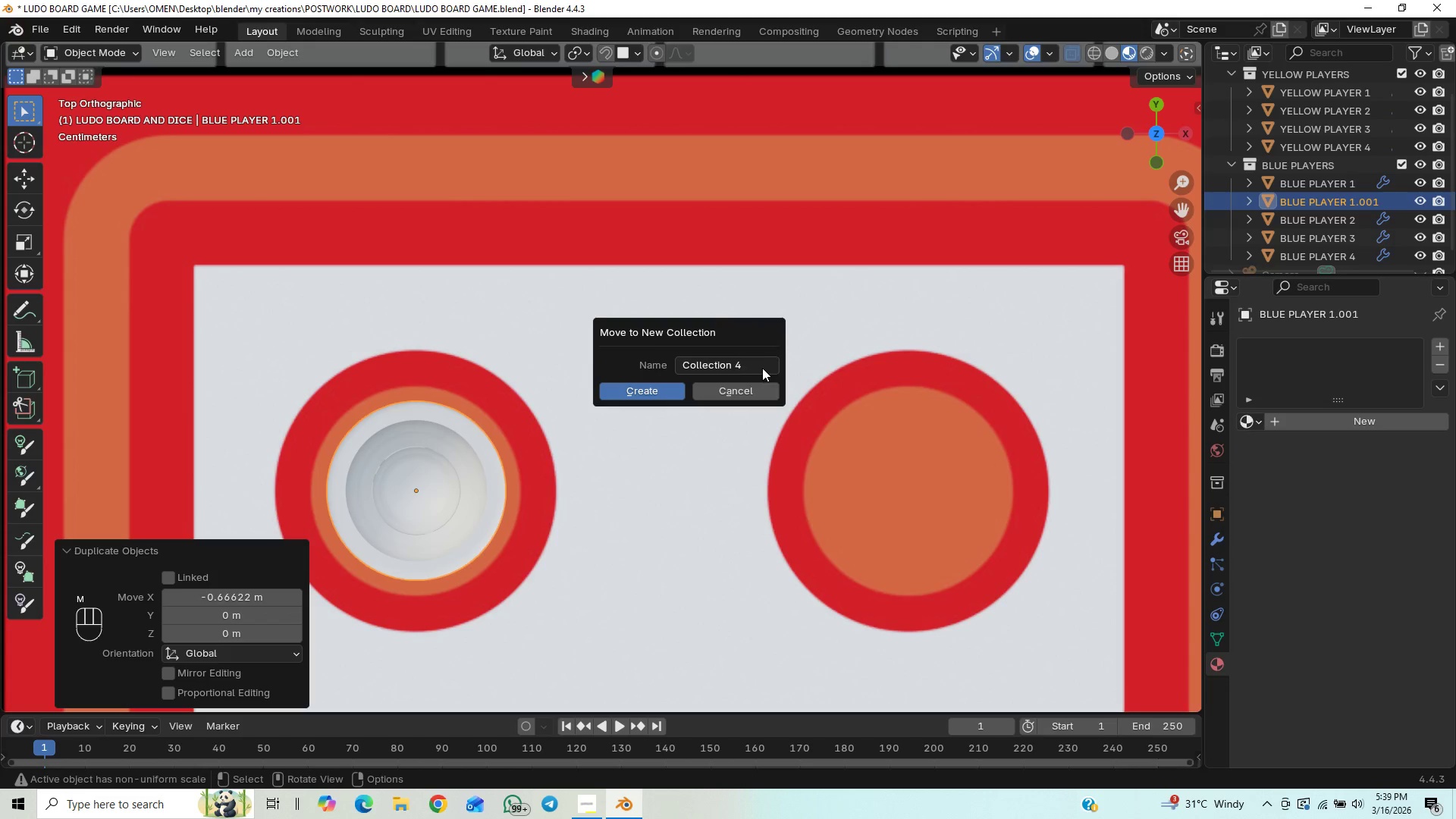 
left_click_drag(start_coordinate=[758, 357], to_coordinate=[641, 405])
 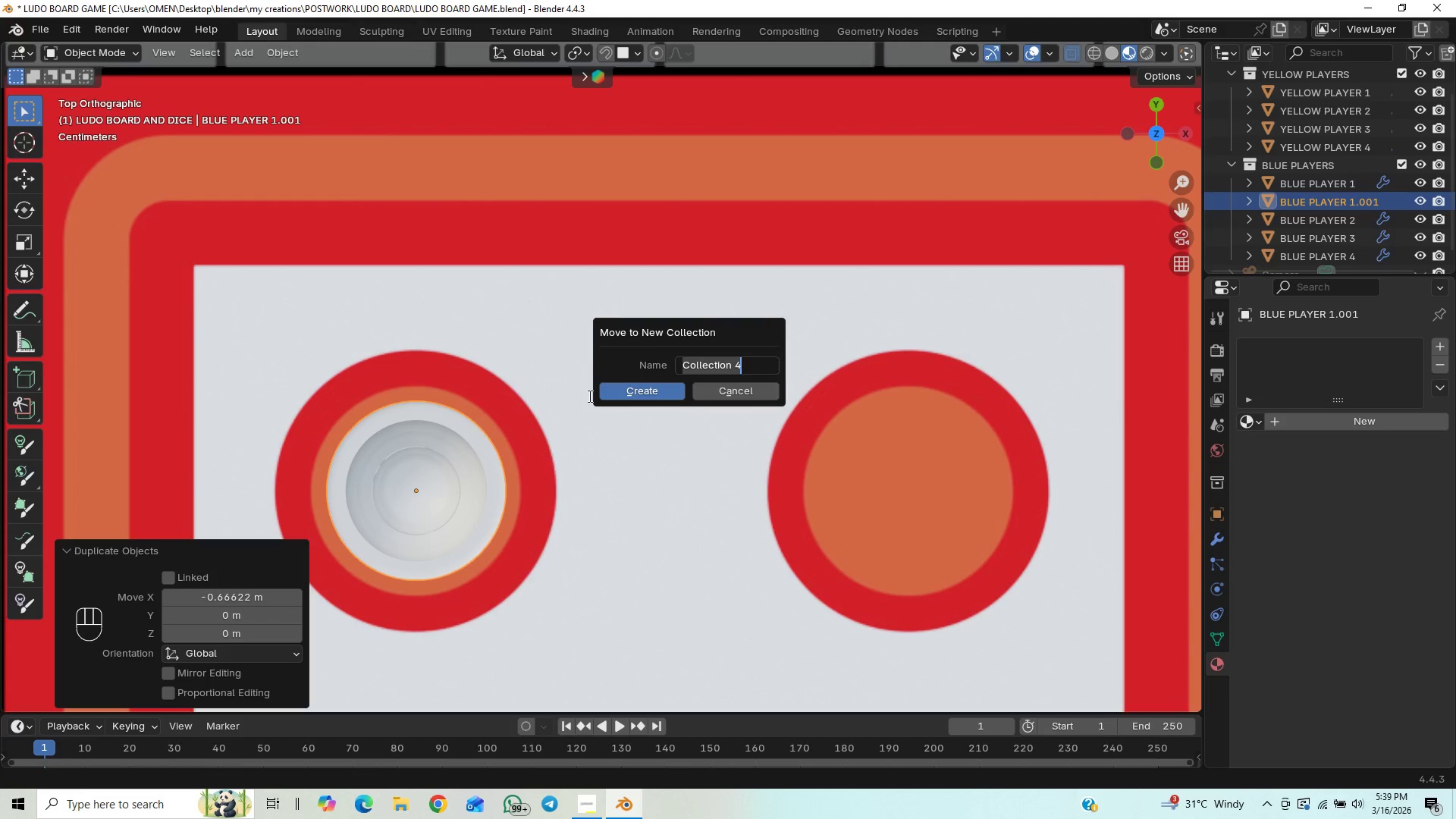 
type(re d)
key(Backspace)
key(Backspace)
type(d players)
 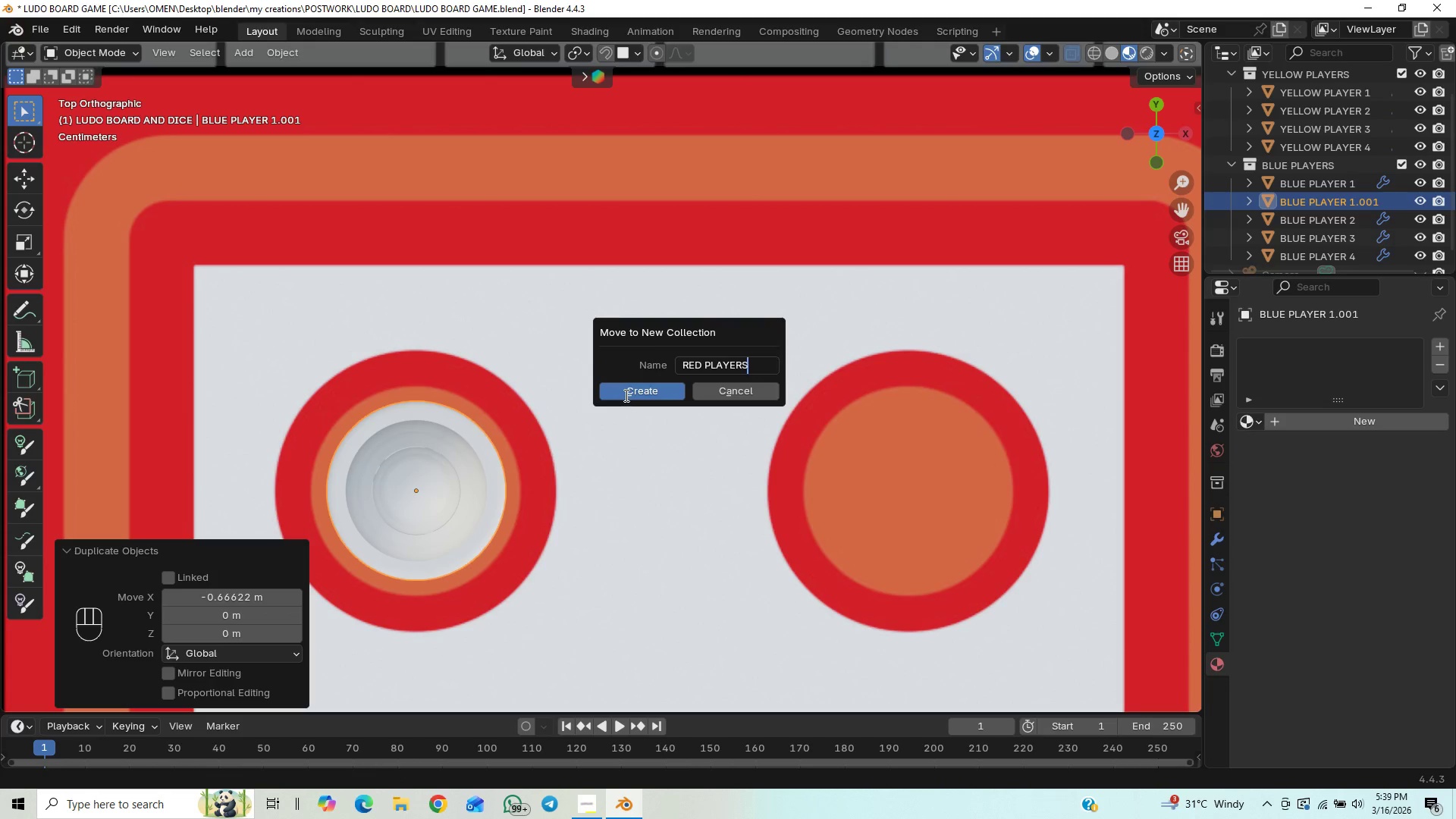 
double_click([625, 395])
 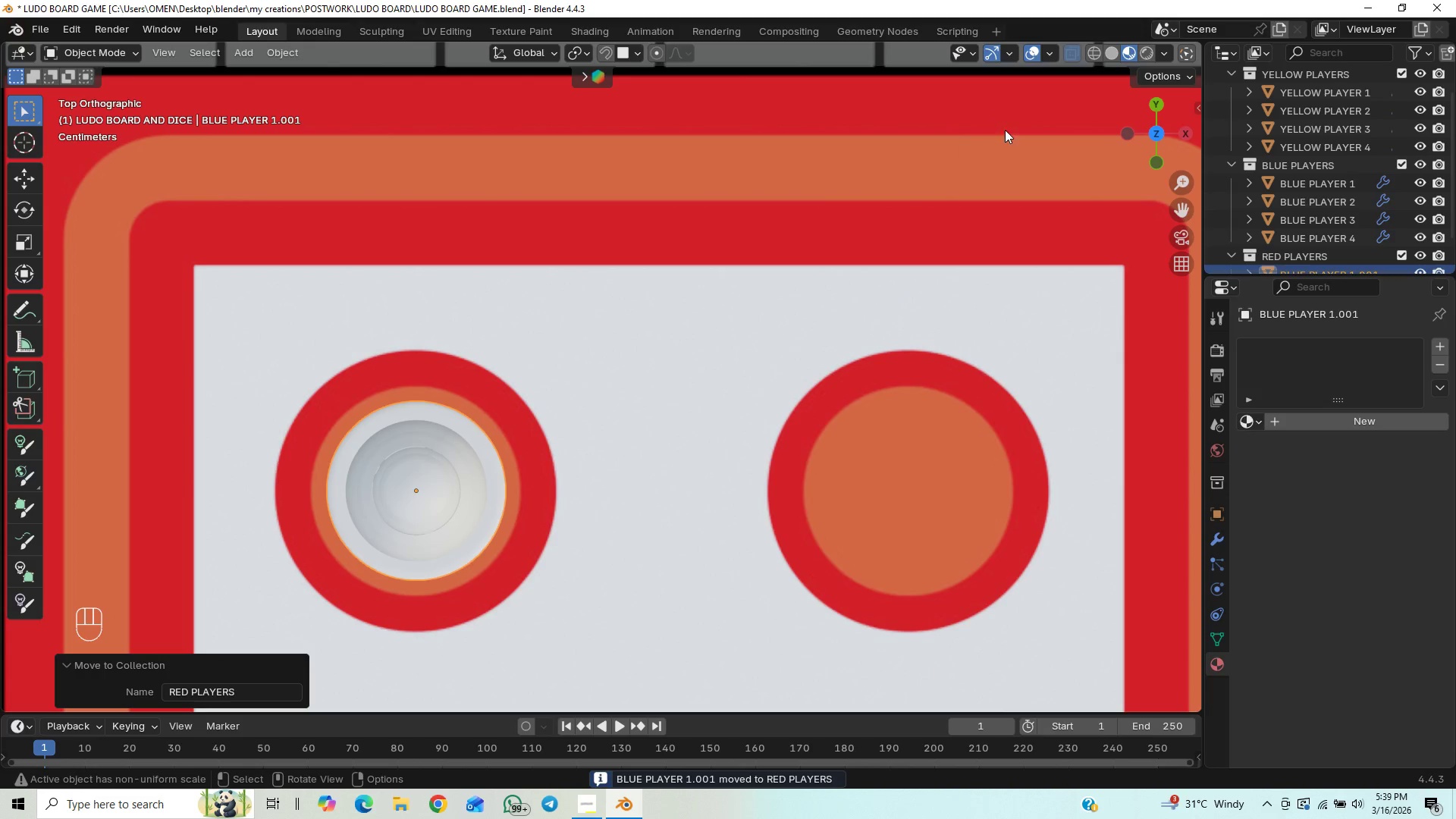 
scroll: coordinate [1336, 202], scroll_direction: down, amount: 17.0
 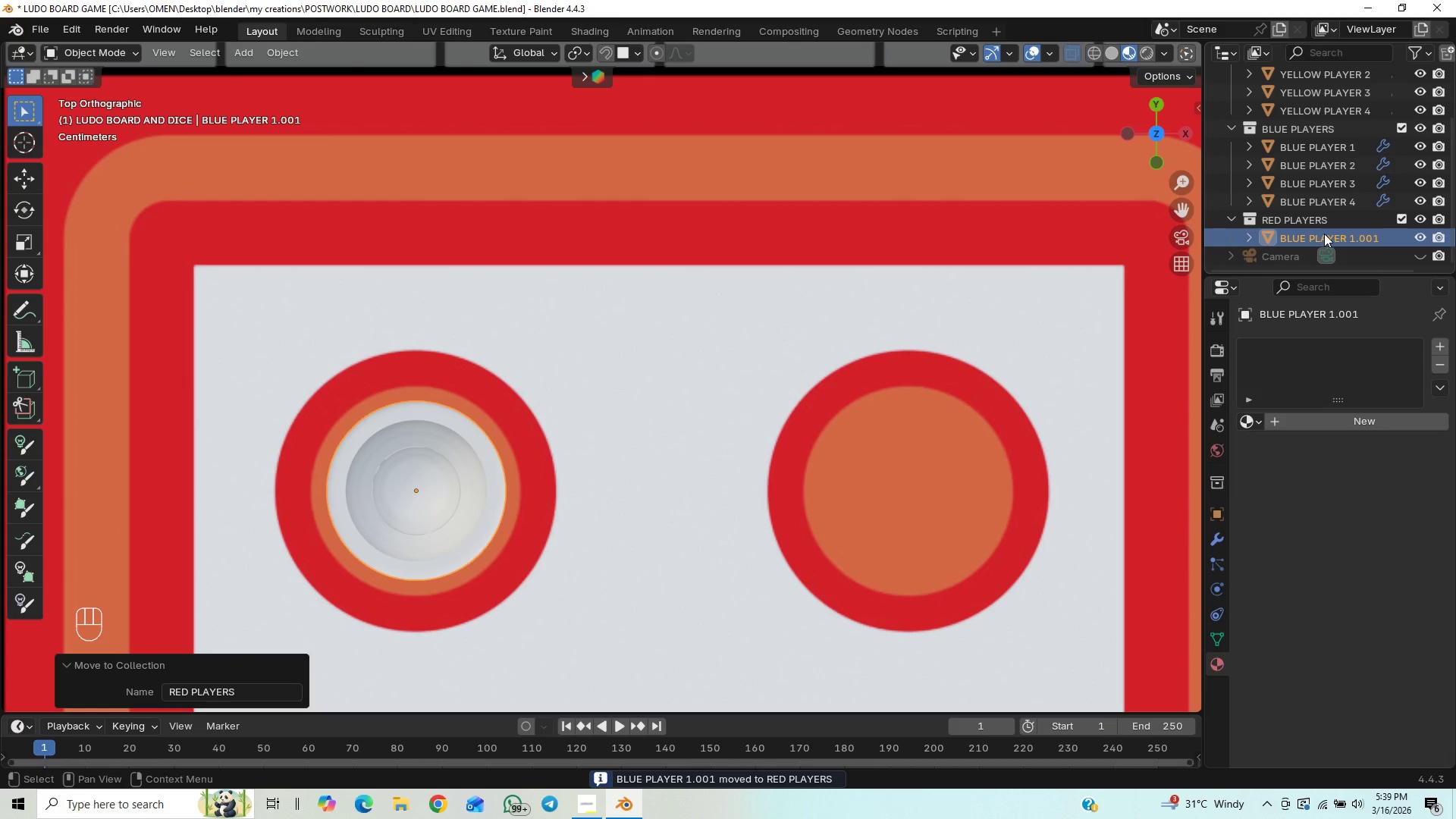 
double_click([1324, 234])
 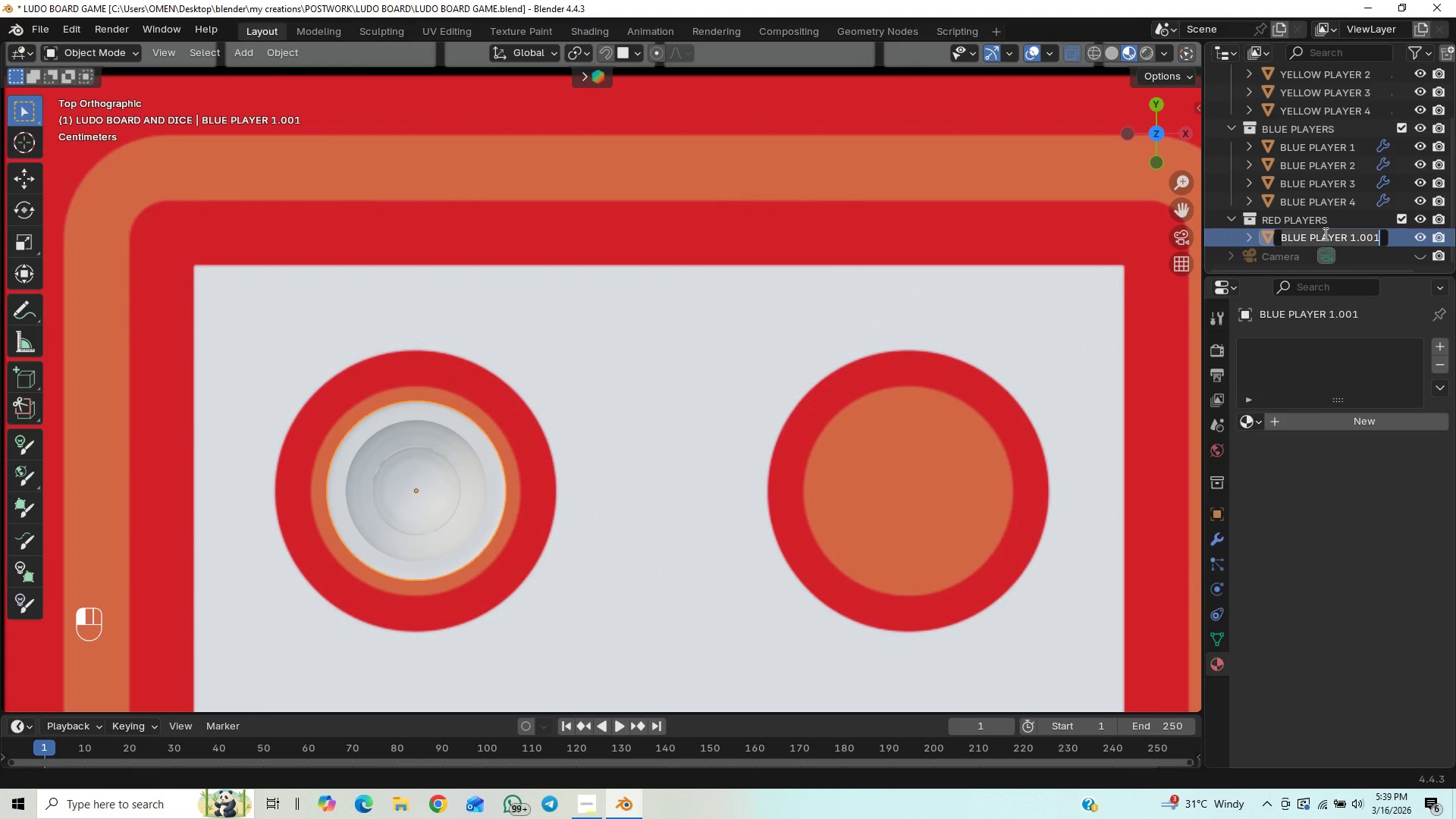 
type(red player 1)
 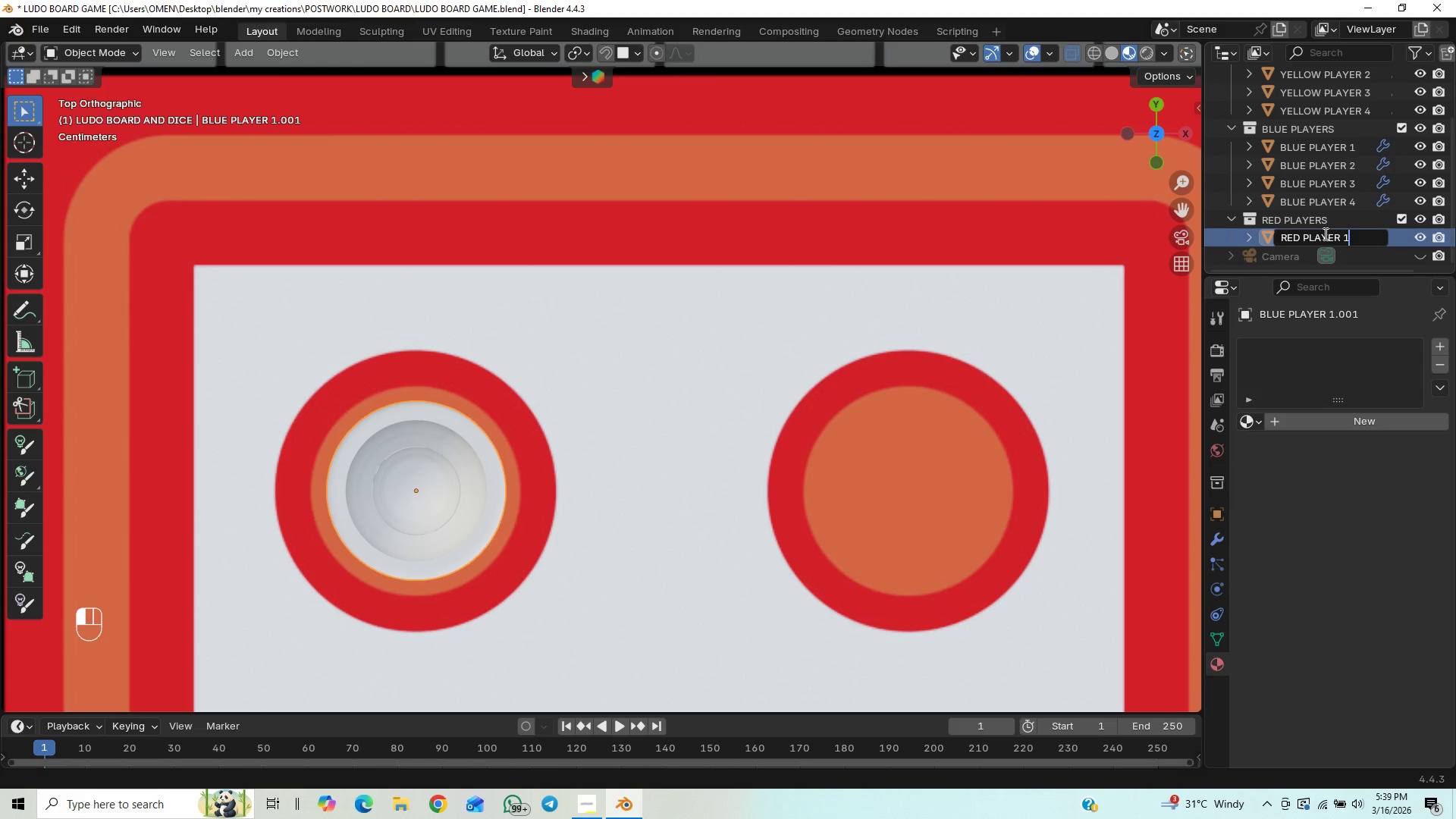 
key(Enter)
 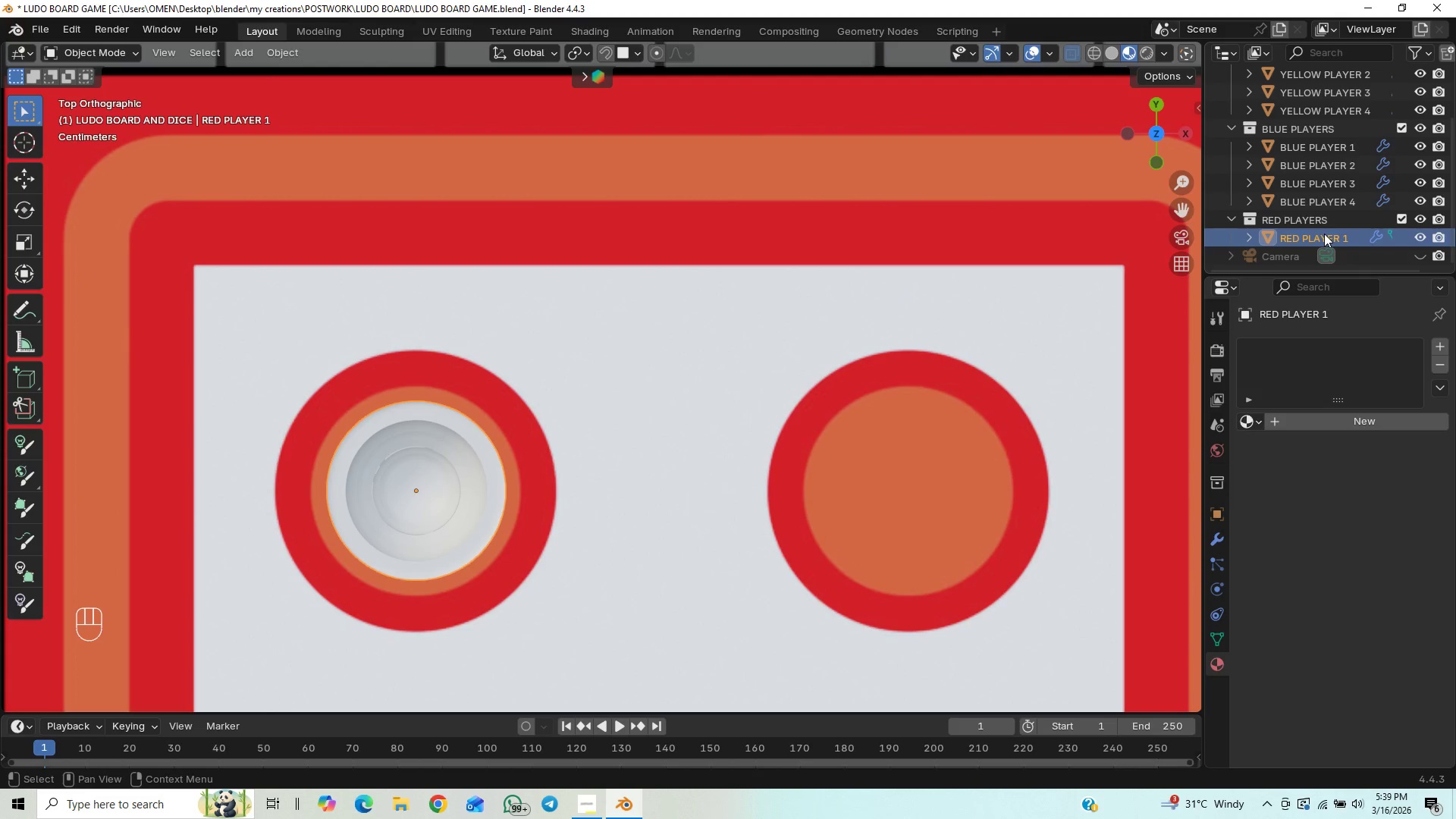 
type(Dx)
 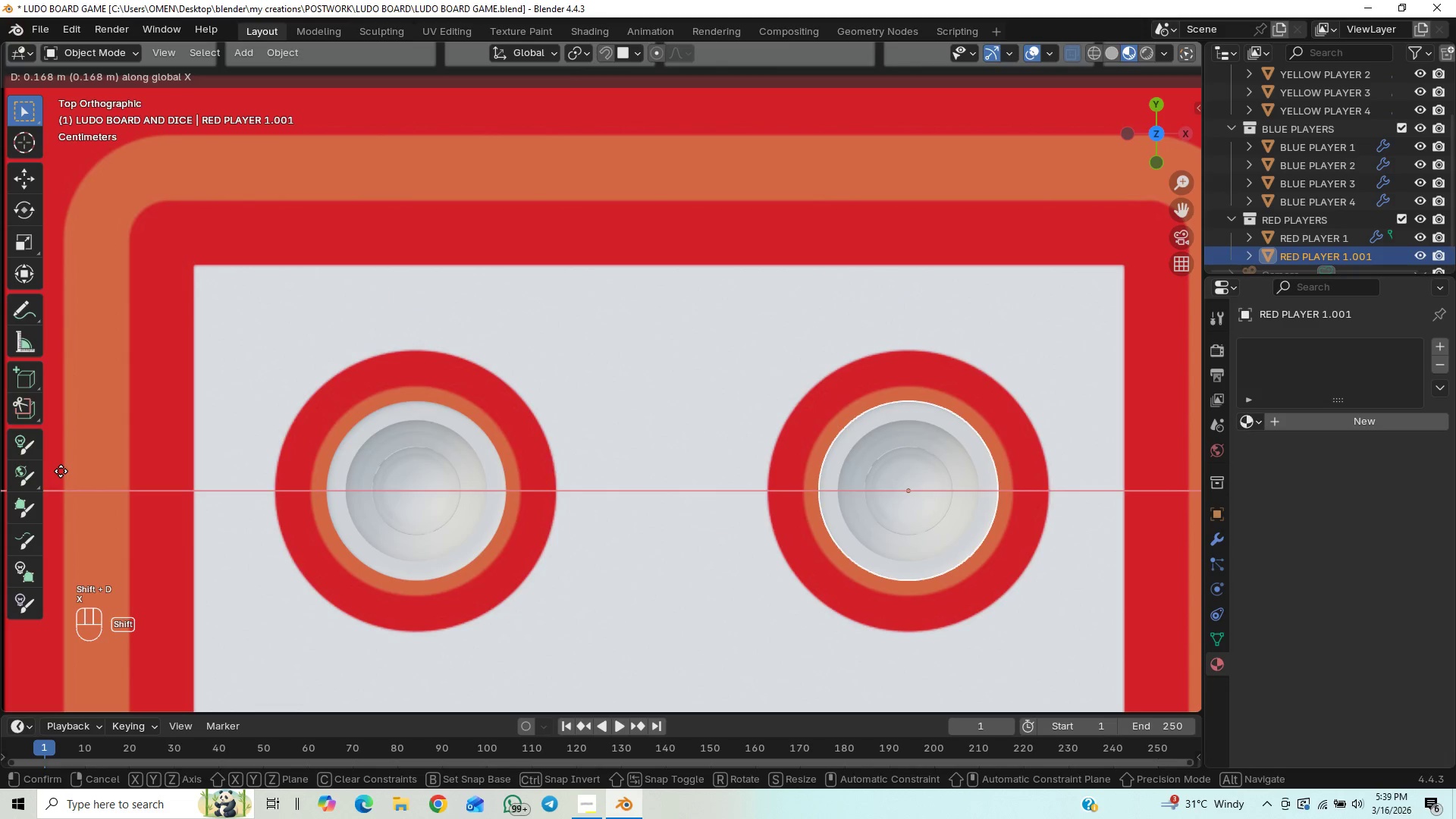 
left_click([61, 471])
 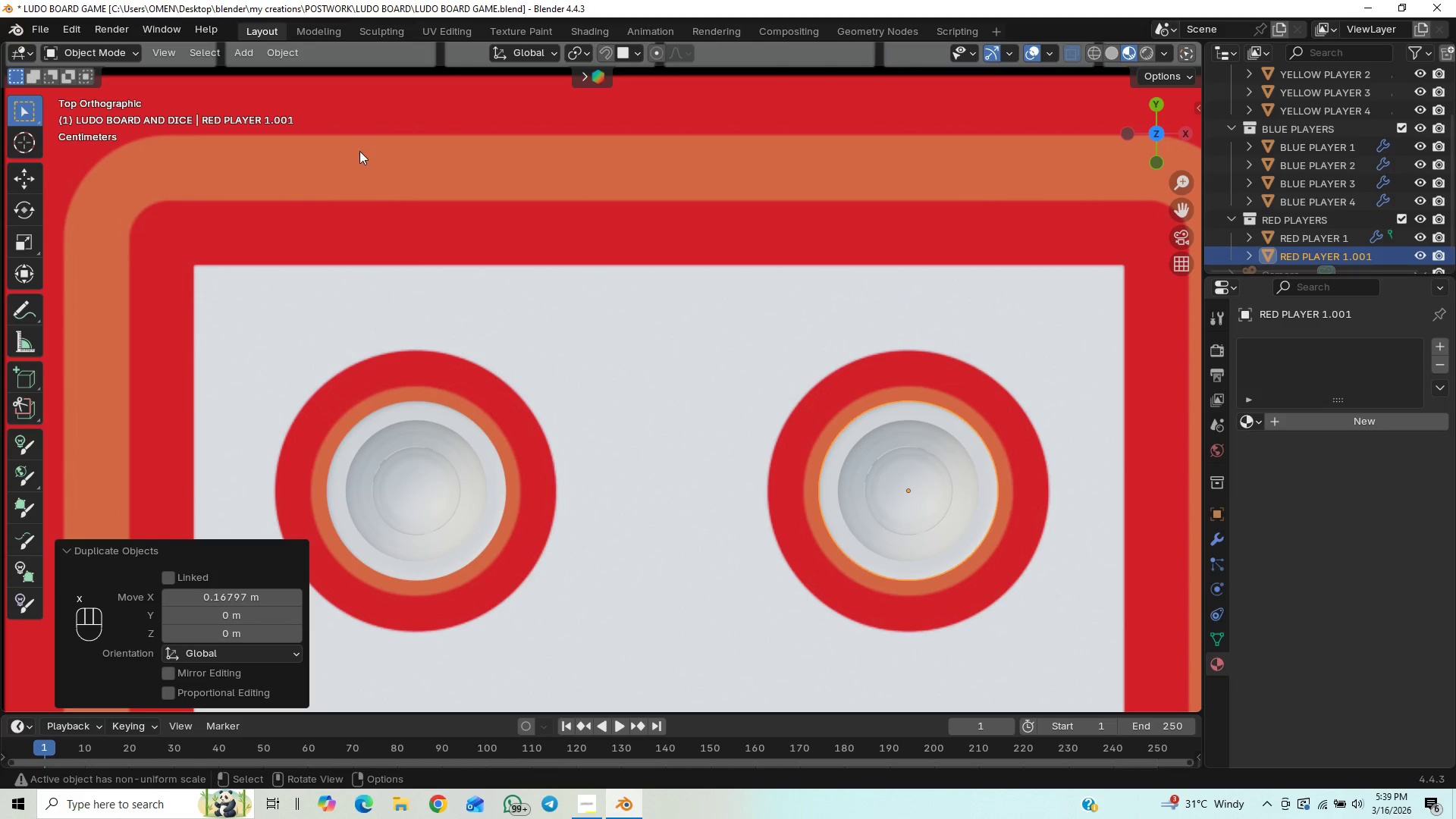 
scroll: coordinate [445, 325], scroll_direction: down, amount: 2.0
 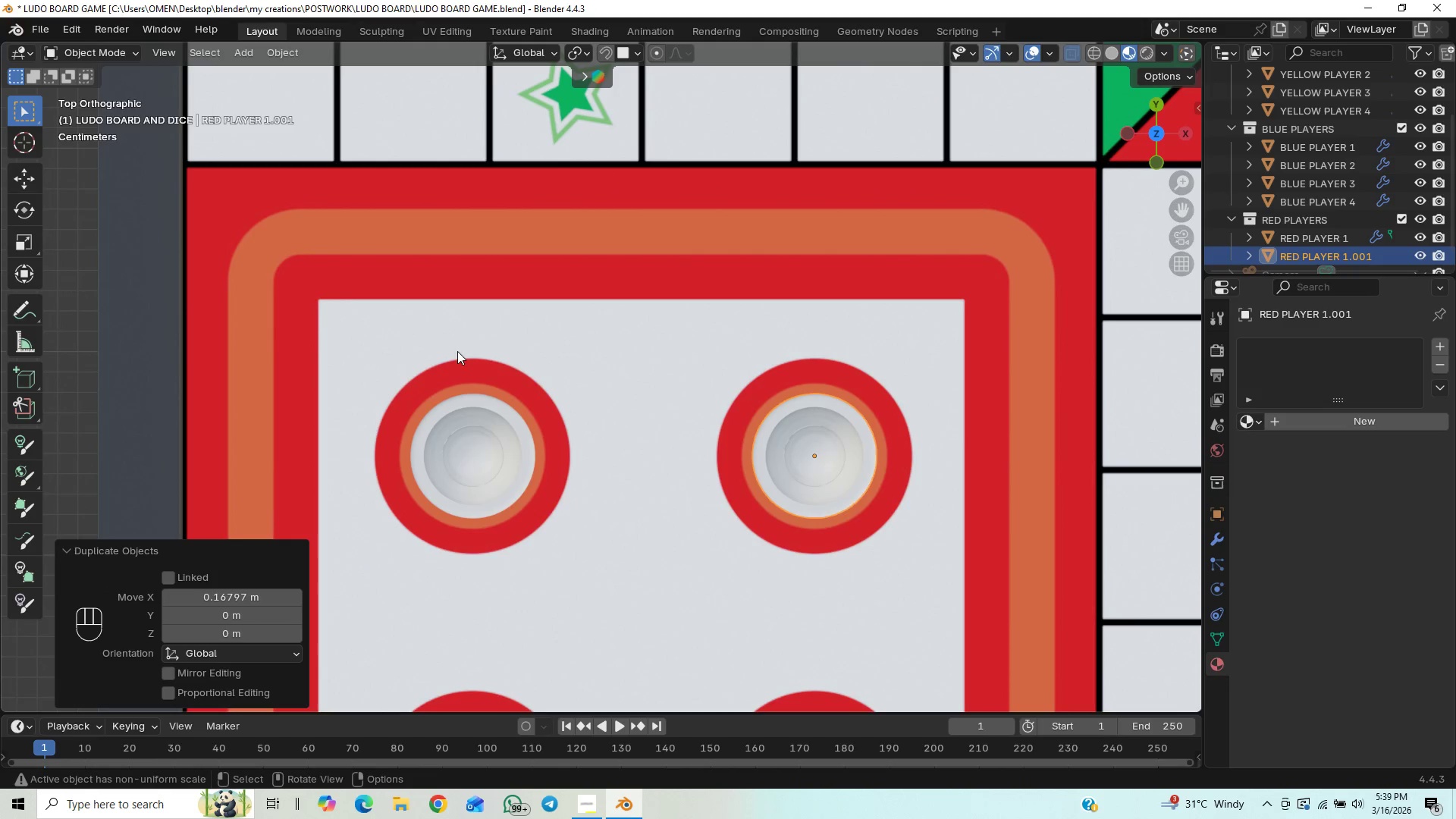 
hold_key(key=ShiftLeft, duration=1.5)
 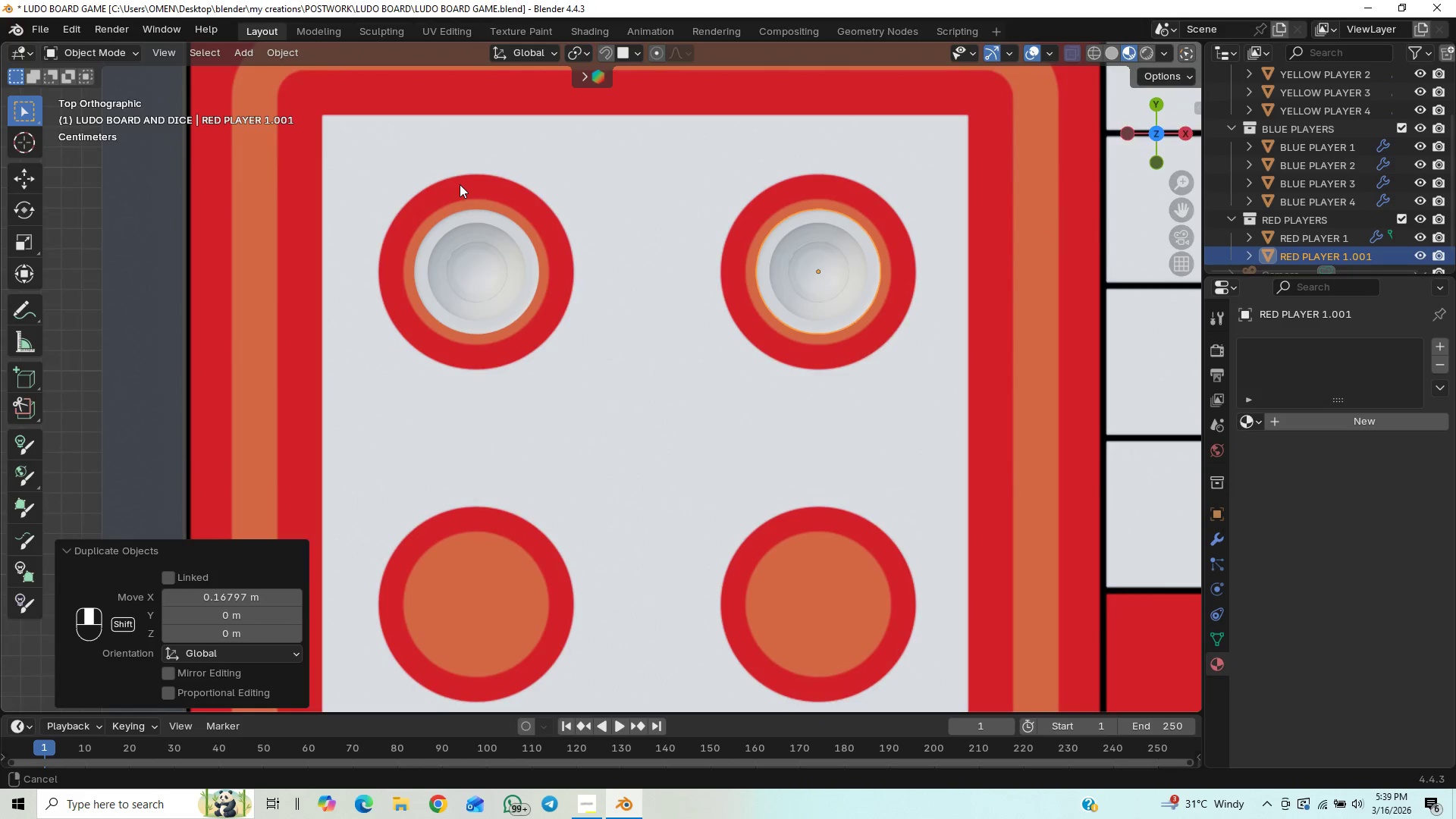 
key(Shift+ShiftLeft)
 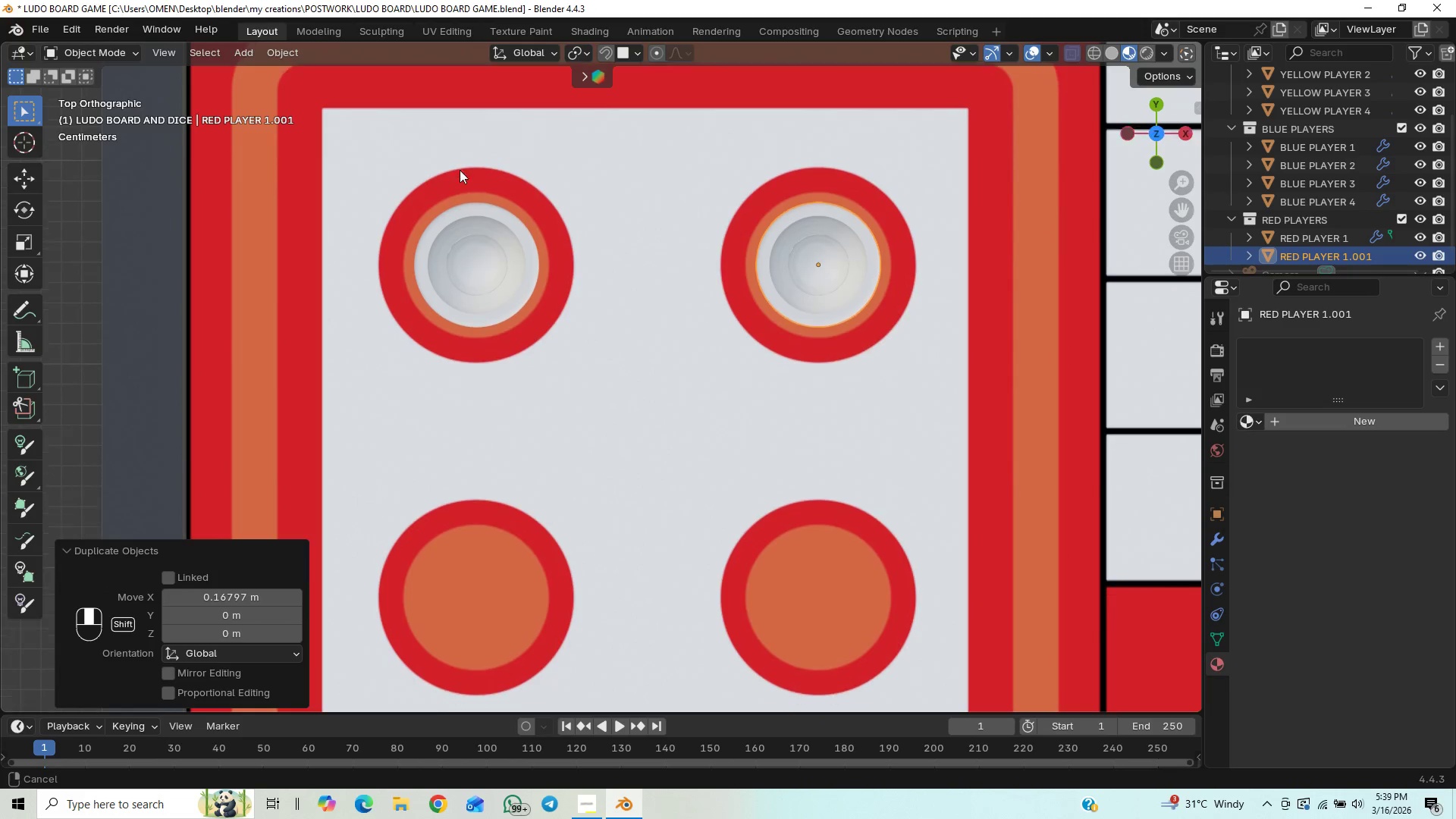 
key(Shift+ShiftLeft)
 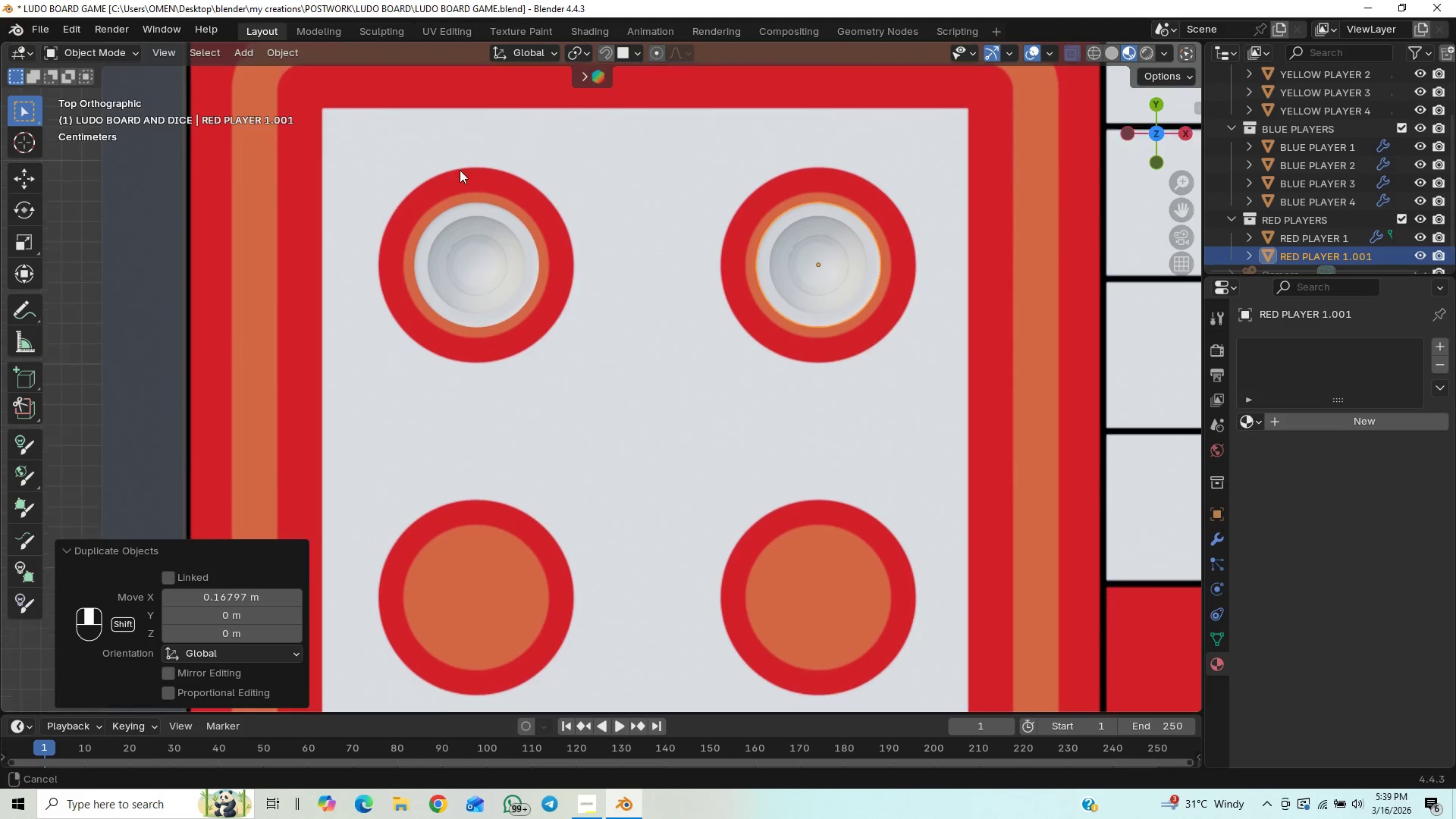 
key(Shift+ShiftLeft)
 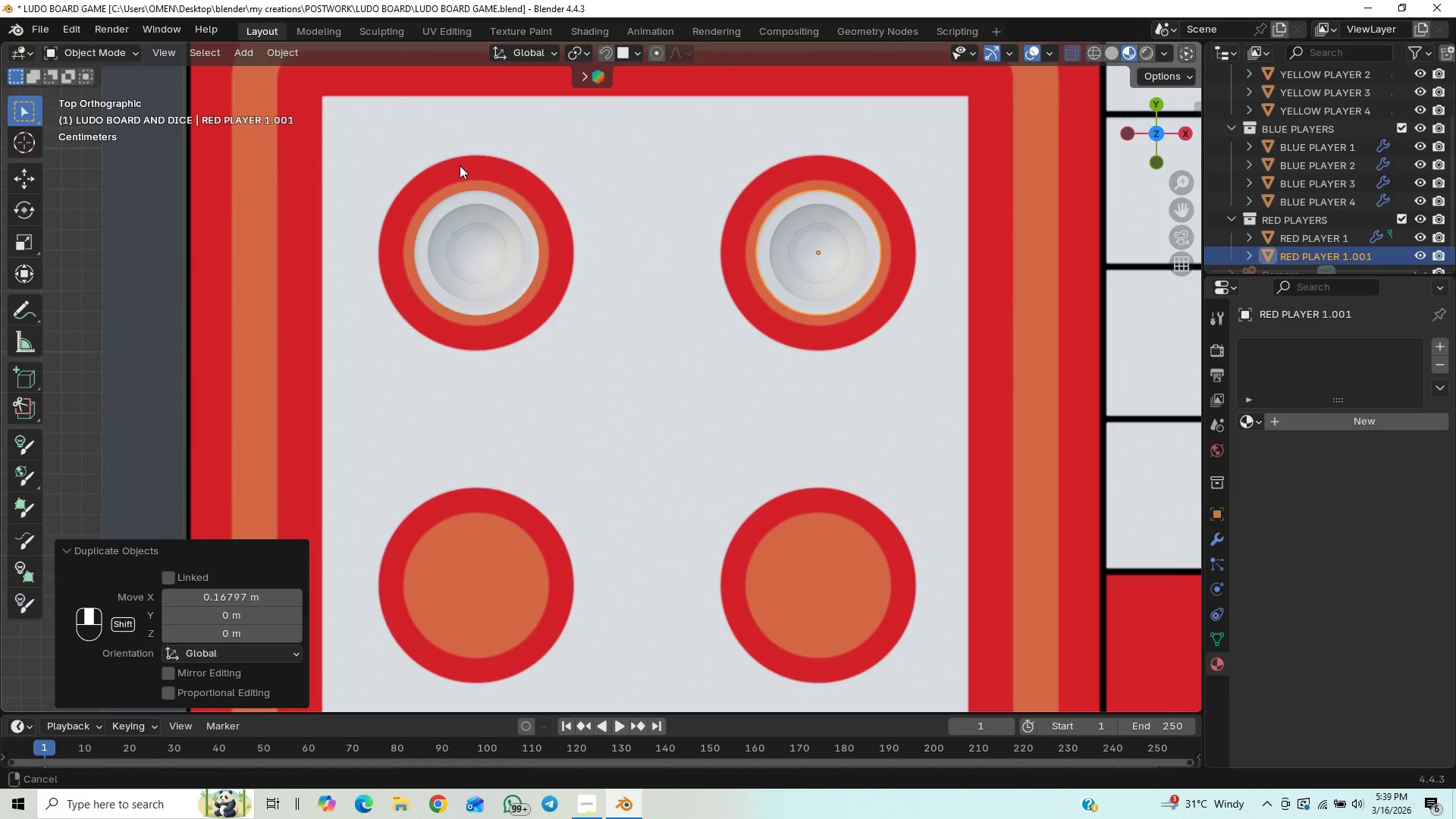 
key(Shift+ShiftLeft)
 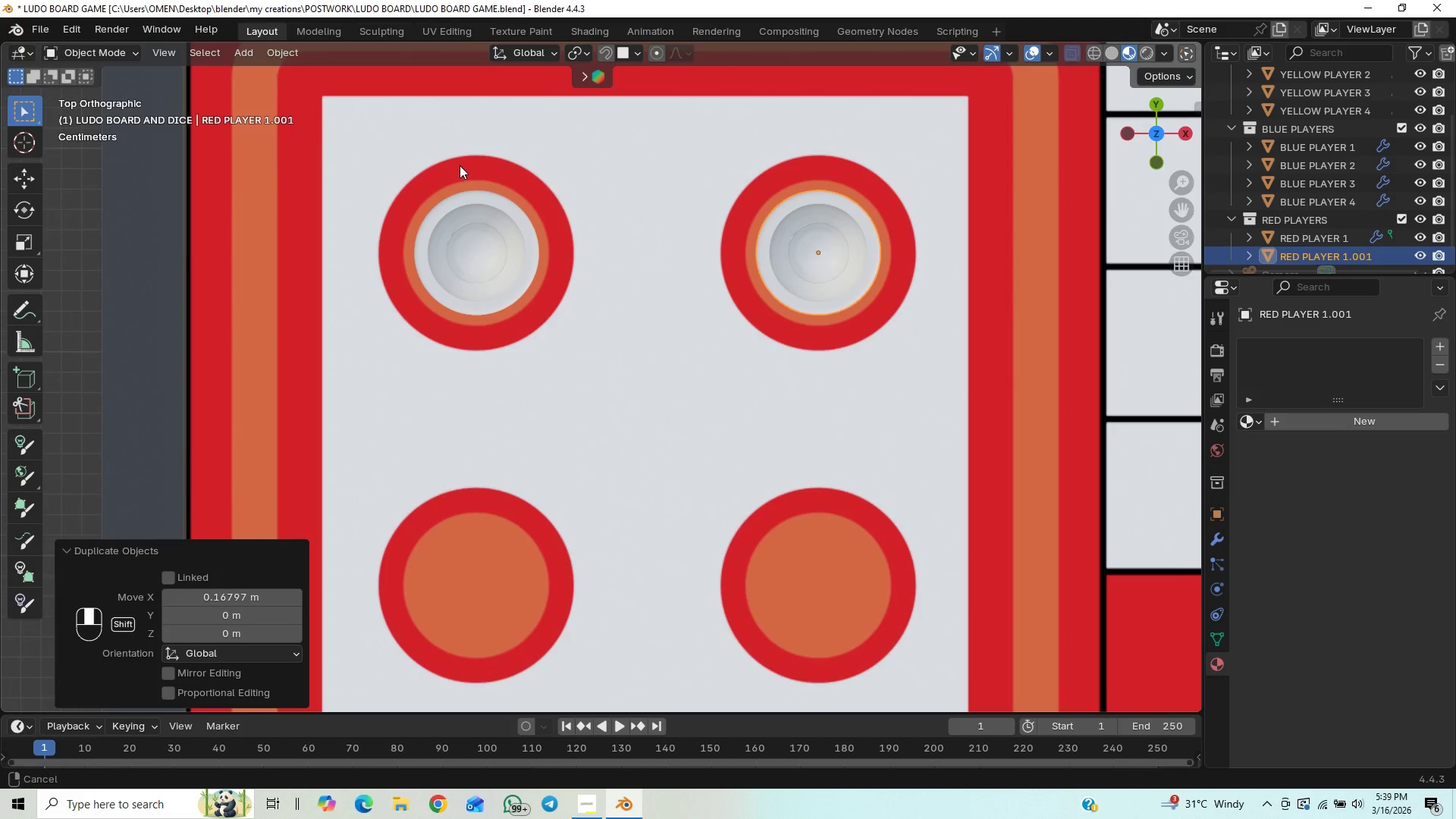 
key(Shift+ShiftLeft)
 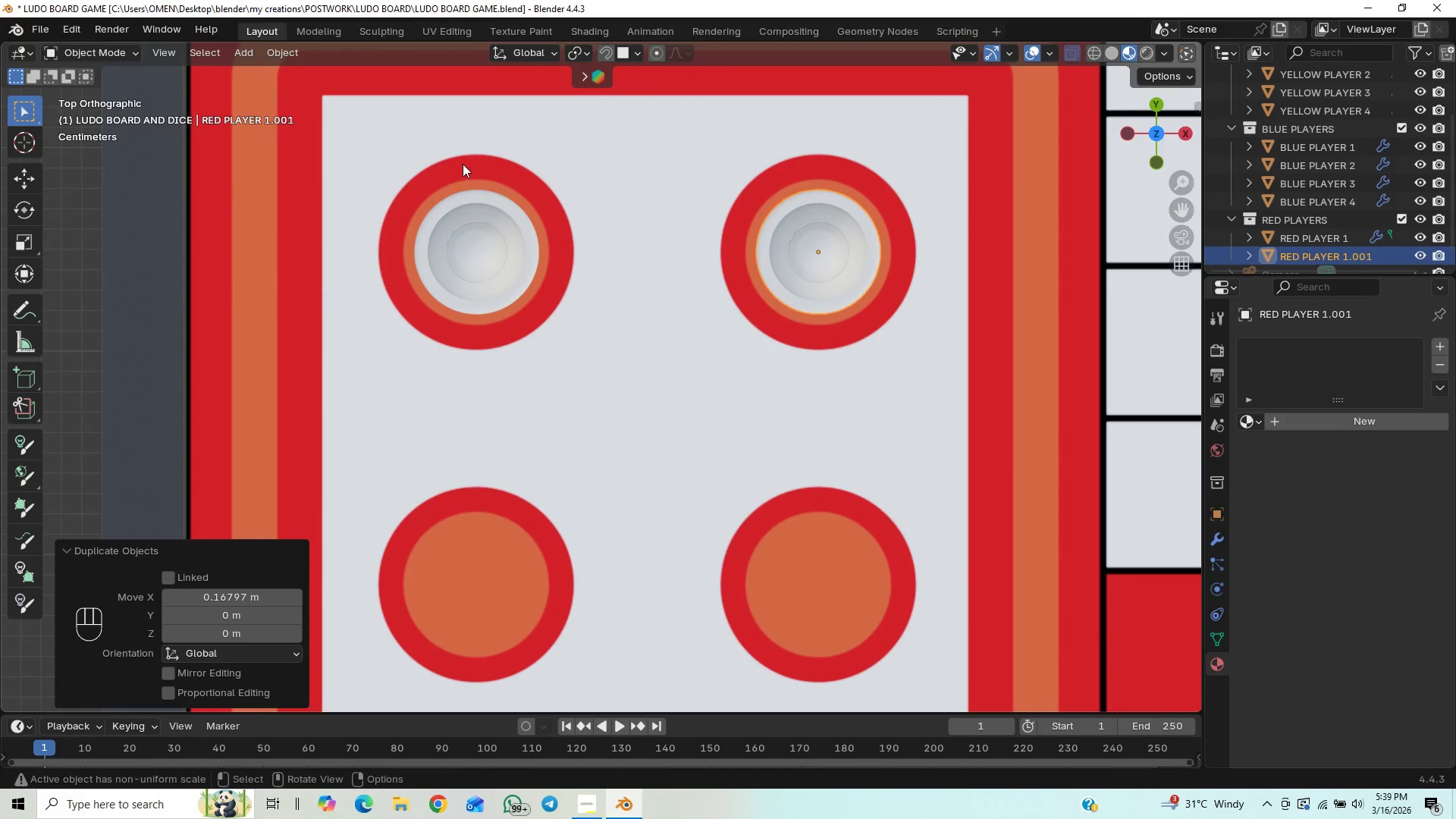 
hold_key(key=ControlLeft, duration=0.8)
 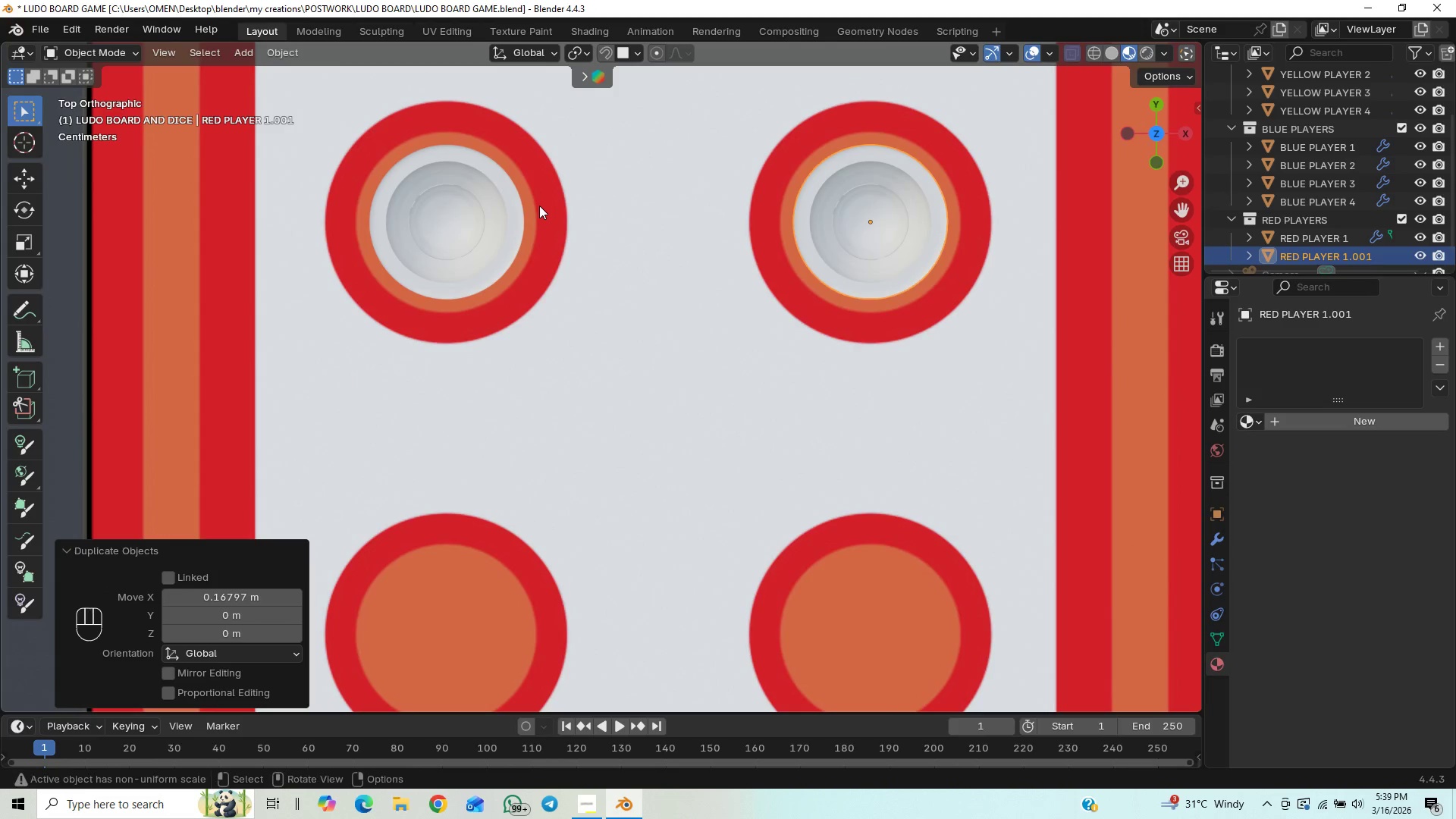 
hold_key(key=ShiftLeft, duration=1.41)
scroll: coordinate [548, 133], scroll_direction: up, amount: 1.0
 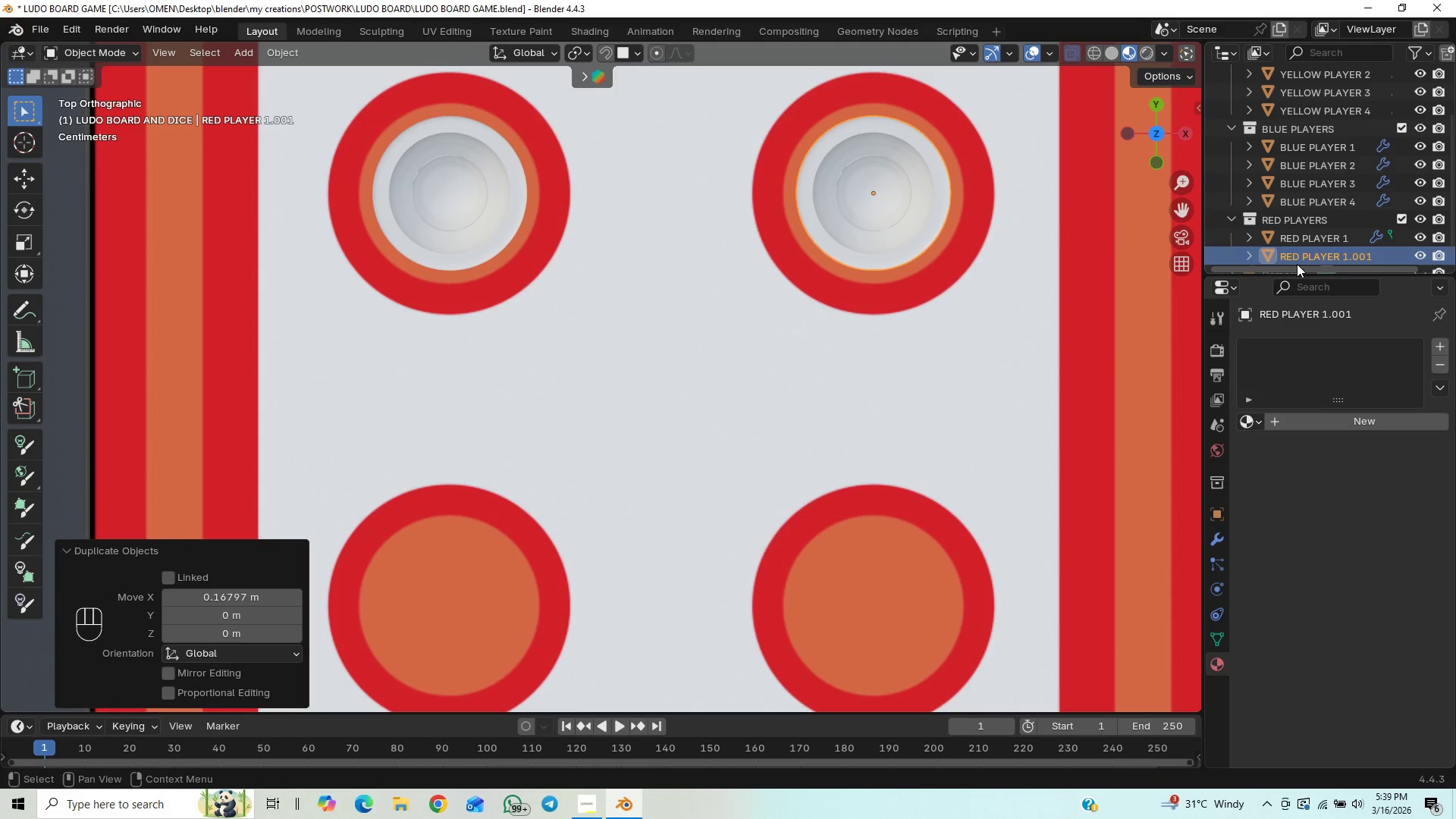 
key(Shift+D)
 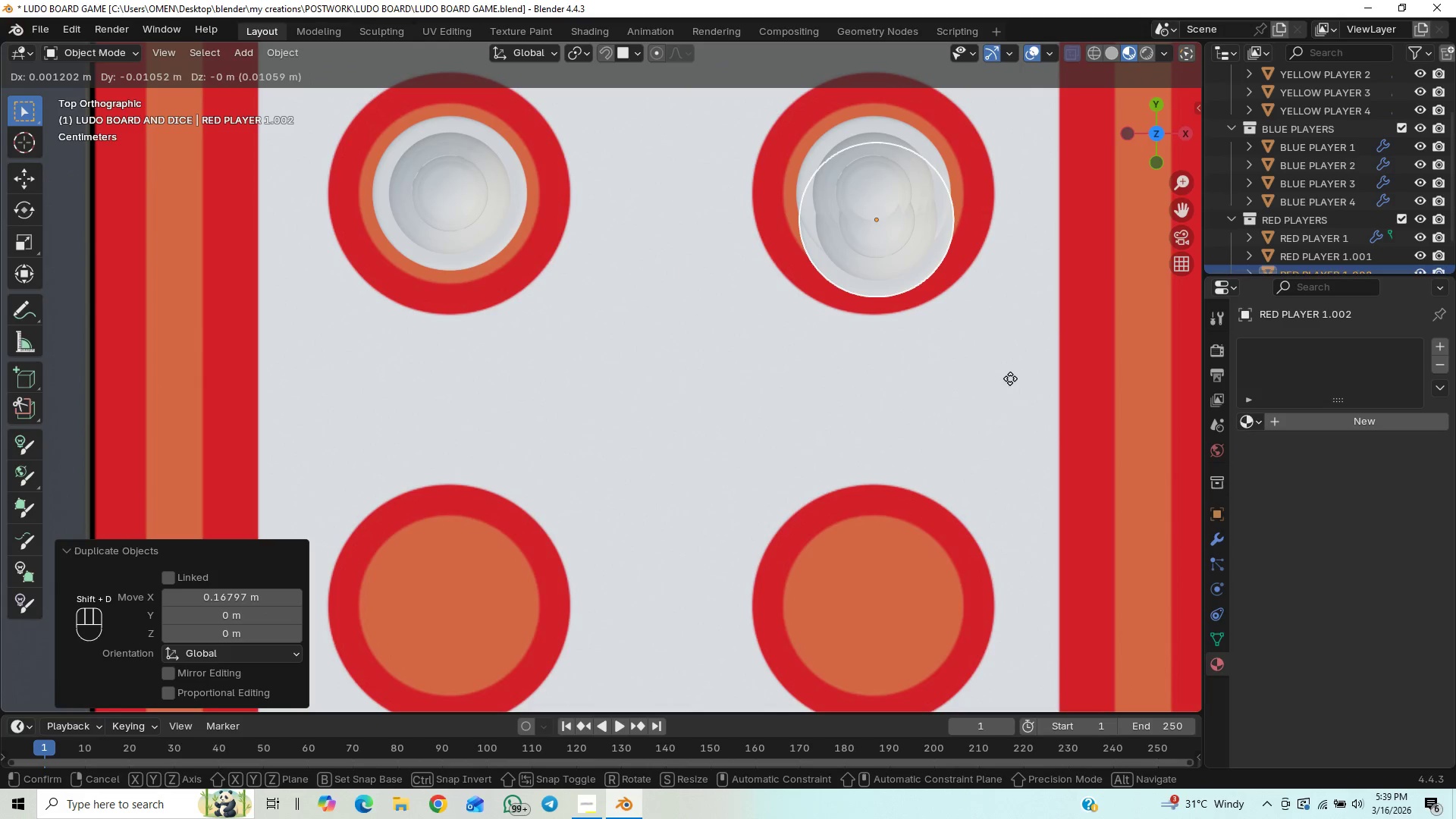 
key(Y)
 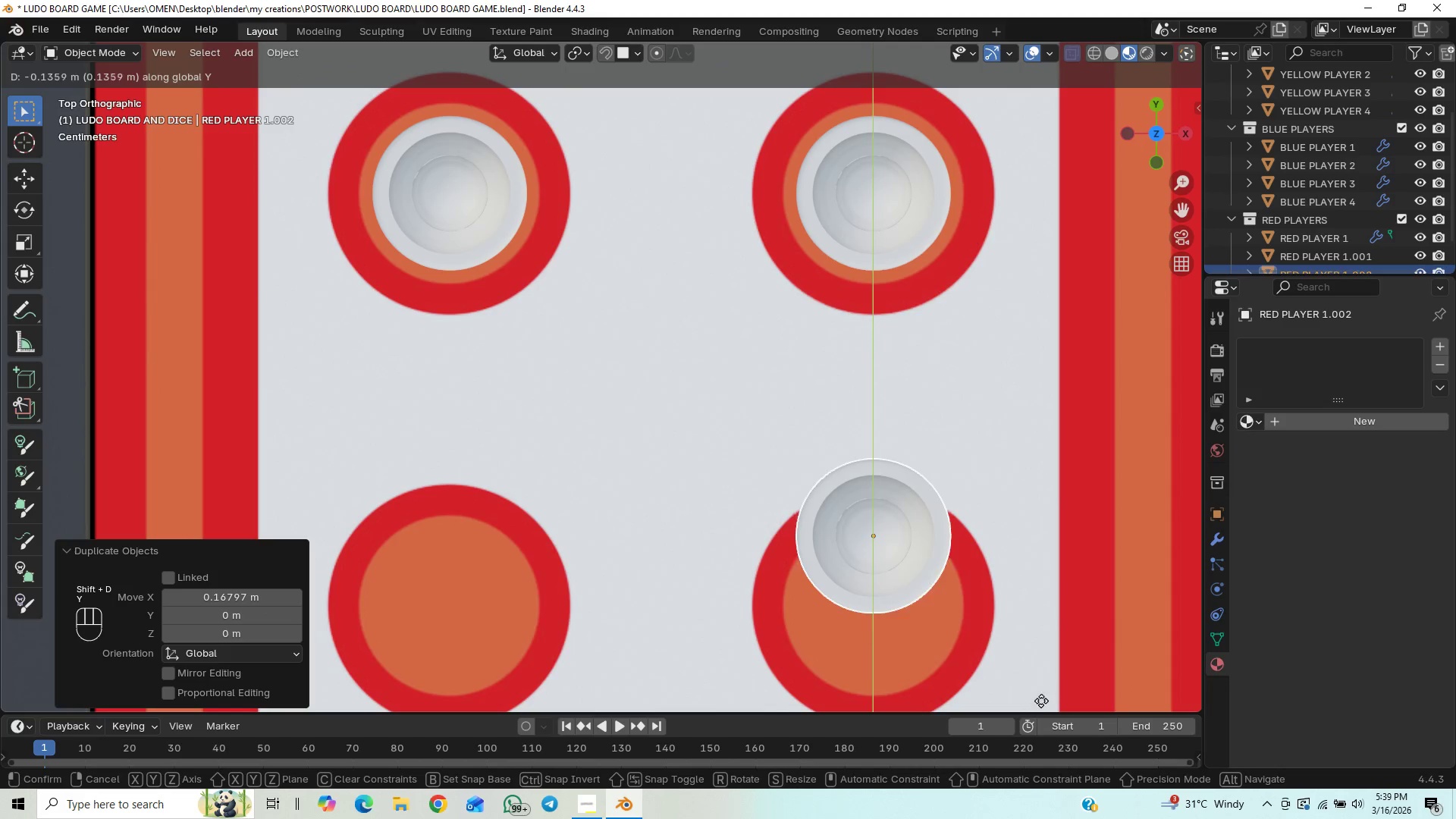 
hold_key(key=ShiftLeft, duration=1.5)
 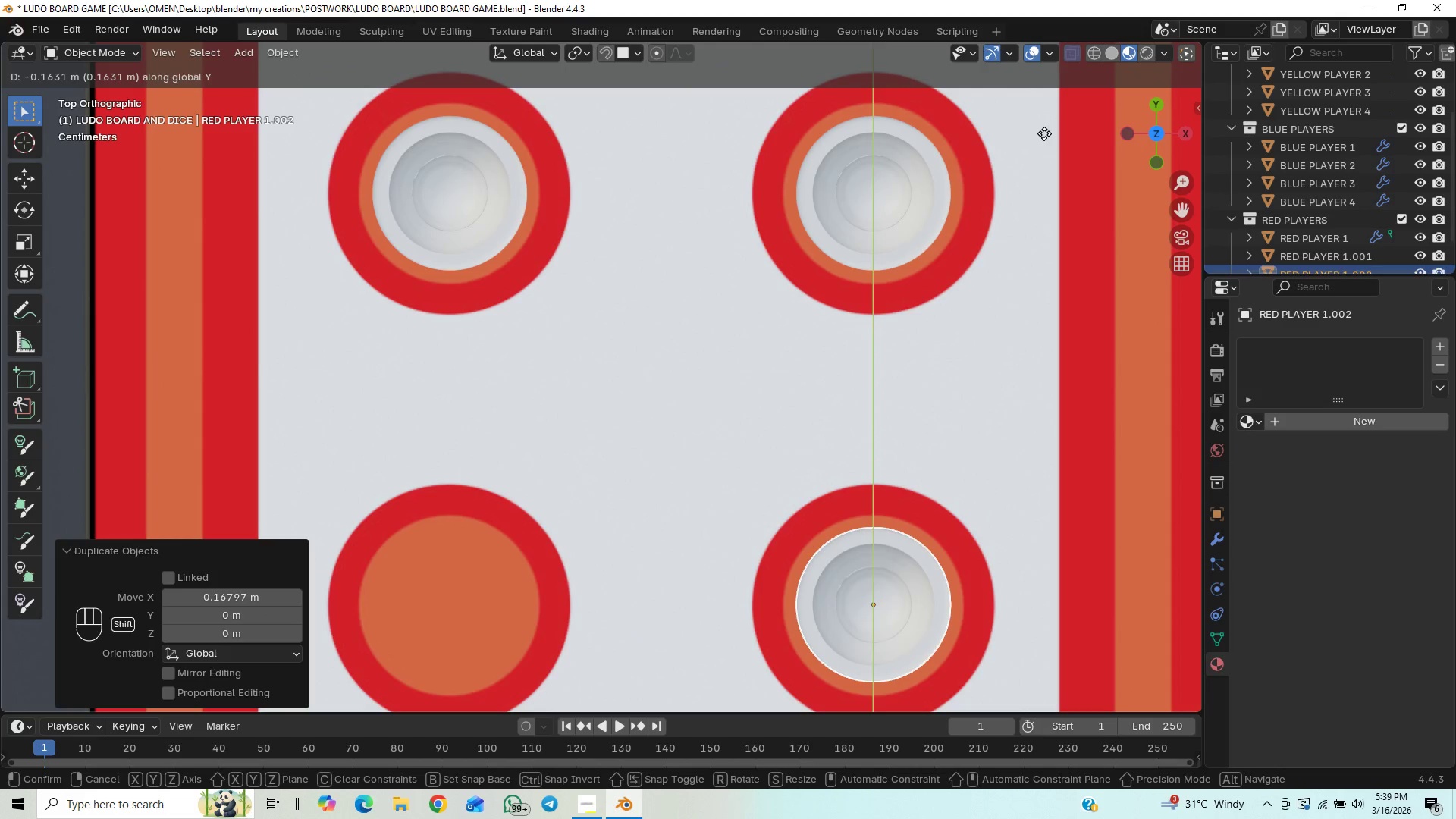 
hold_key(key=ShiftLeft, duration=1.51)
 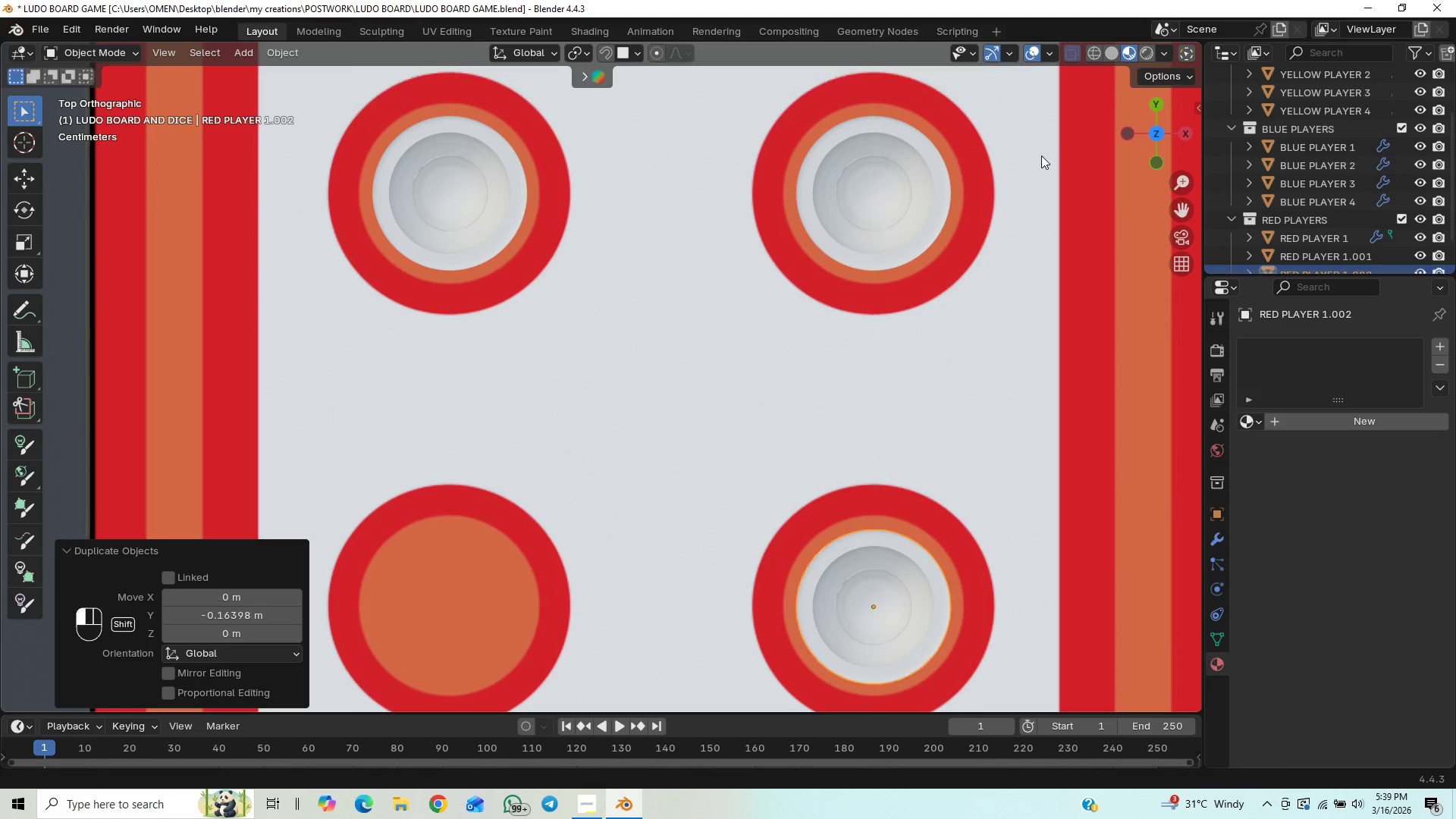 
hold_key(key=ShiftLeft, duration=0.61)
left_click([1041, 155])
 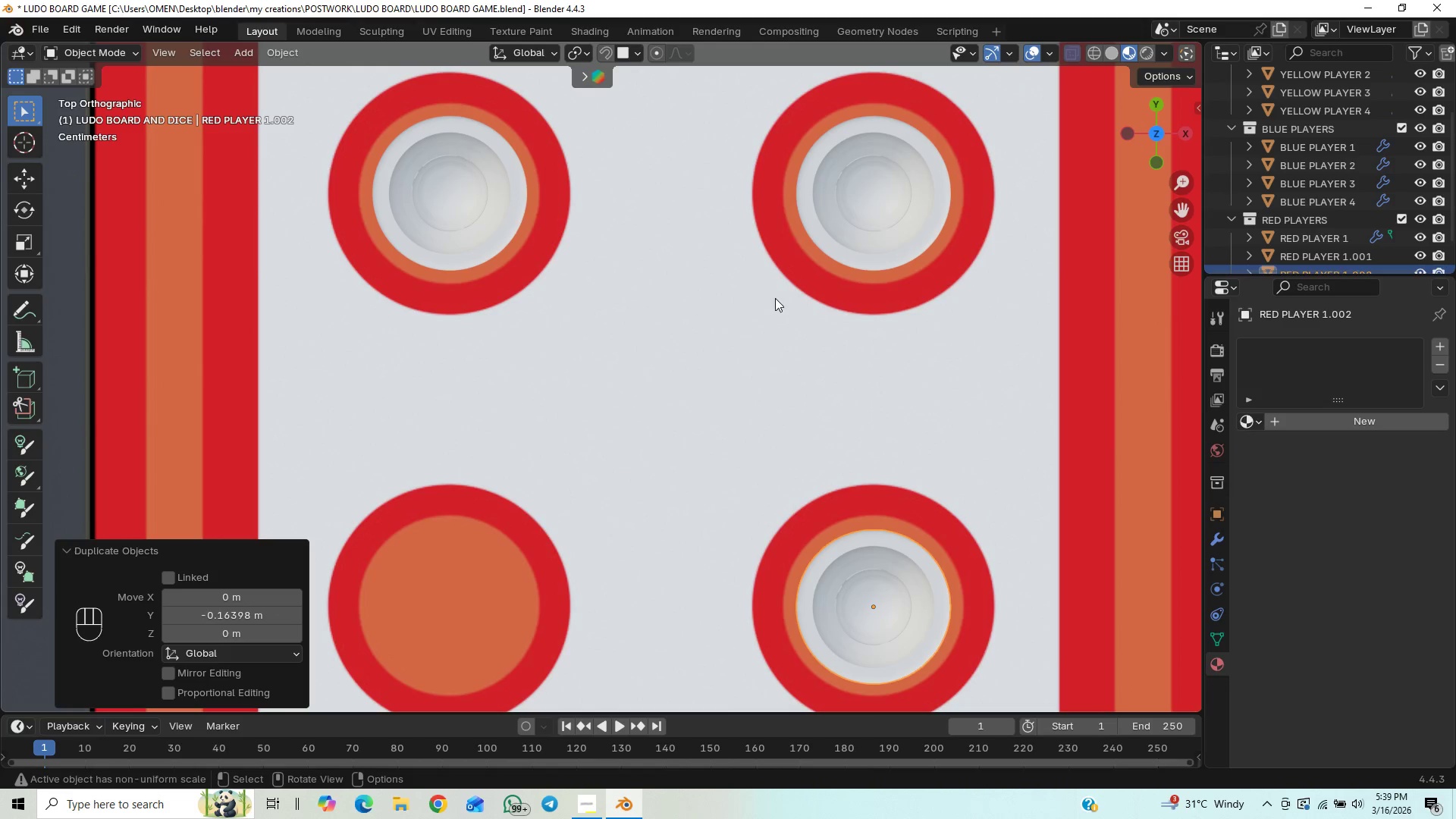 
type(Dx)
 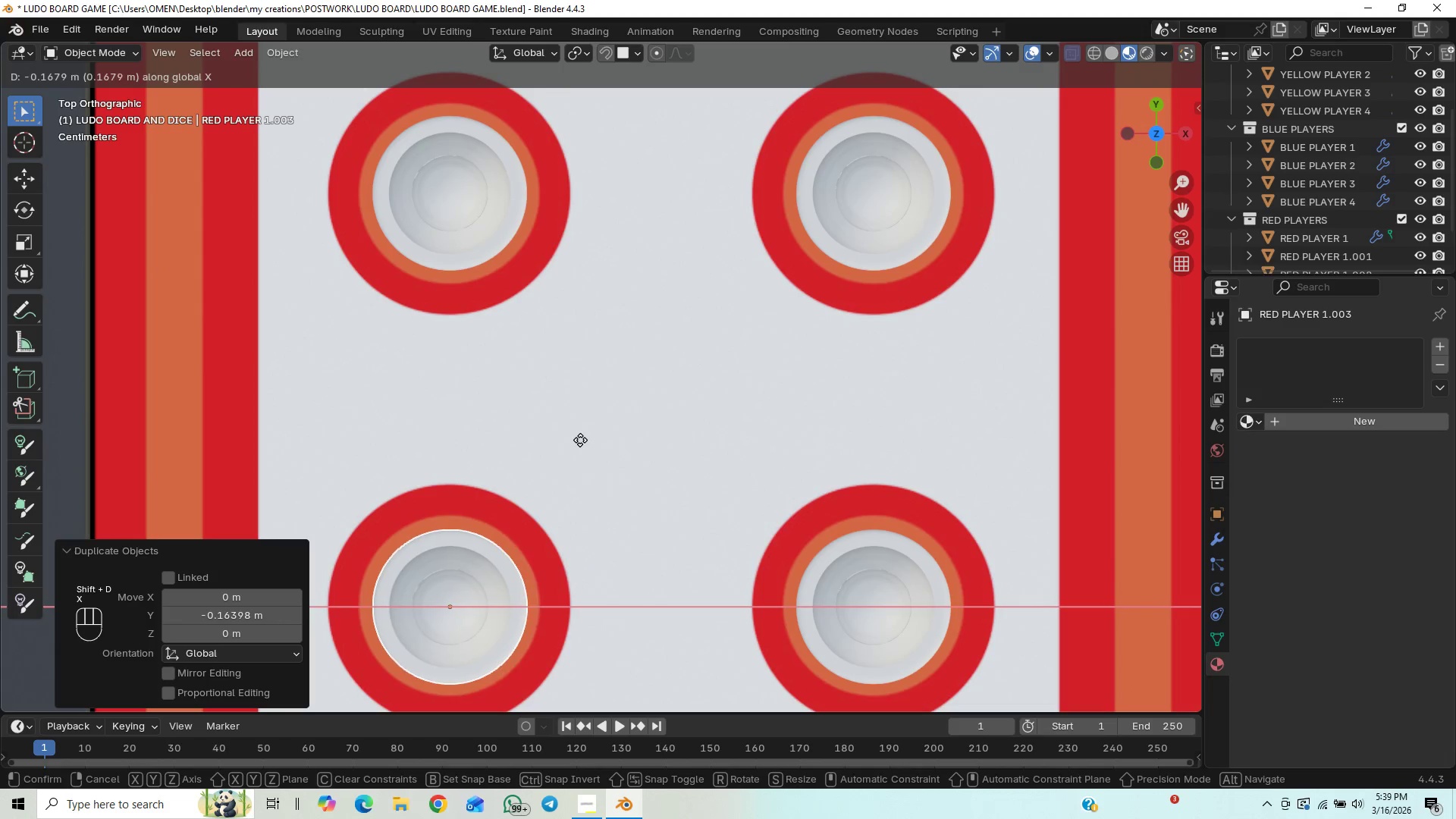 
hold_key(key=ShiftLeft, duration=1.5)
 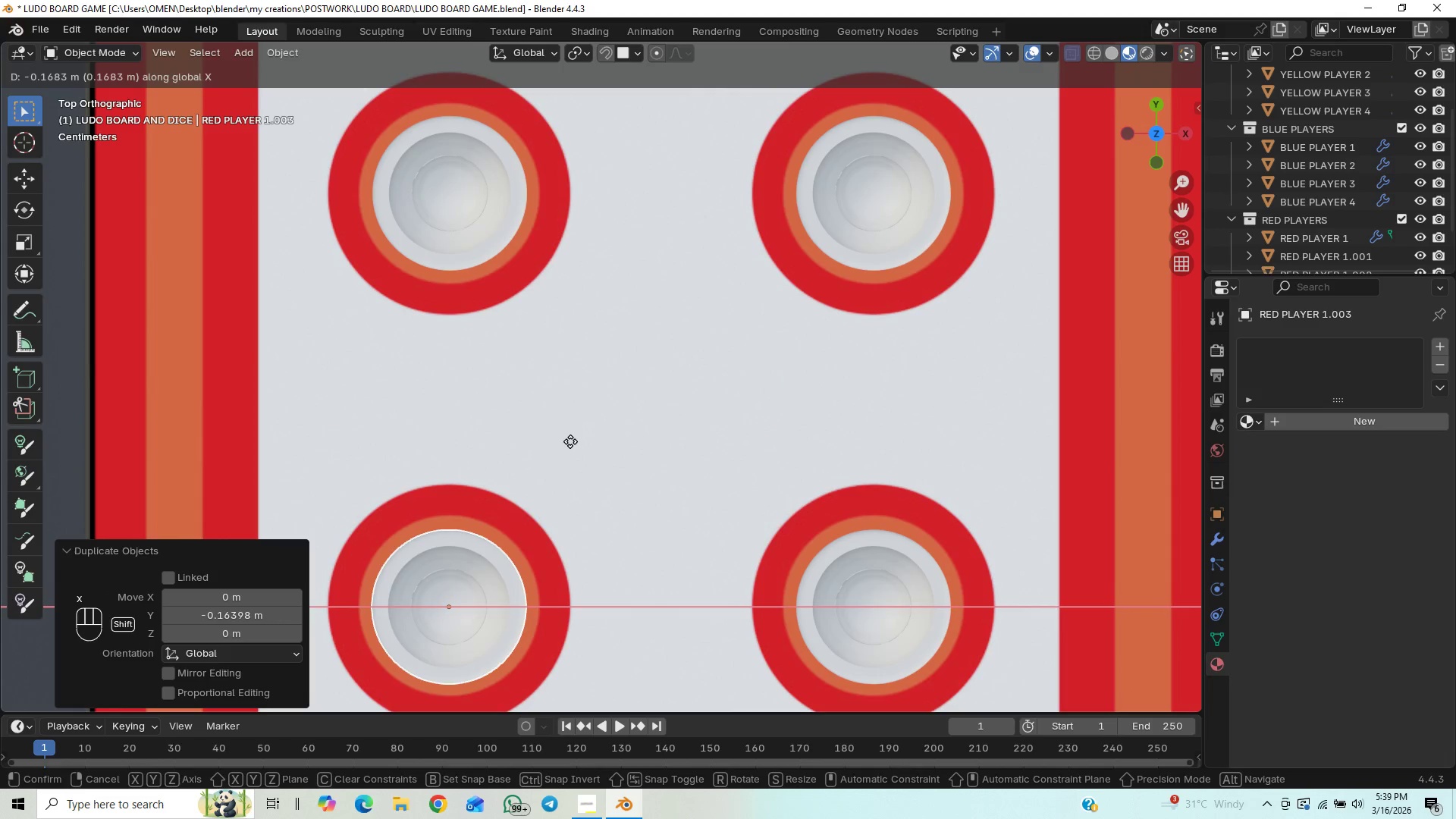 
hold_key(key=ShiftLeft, duration=1.52)
 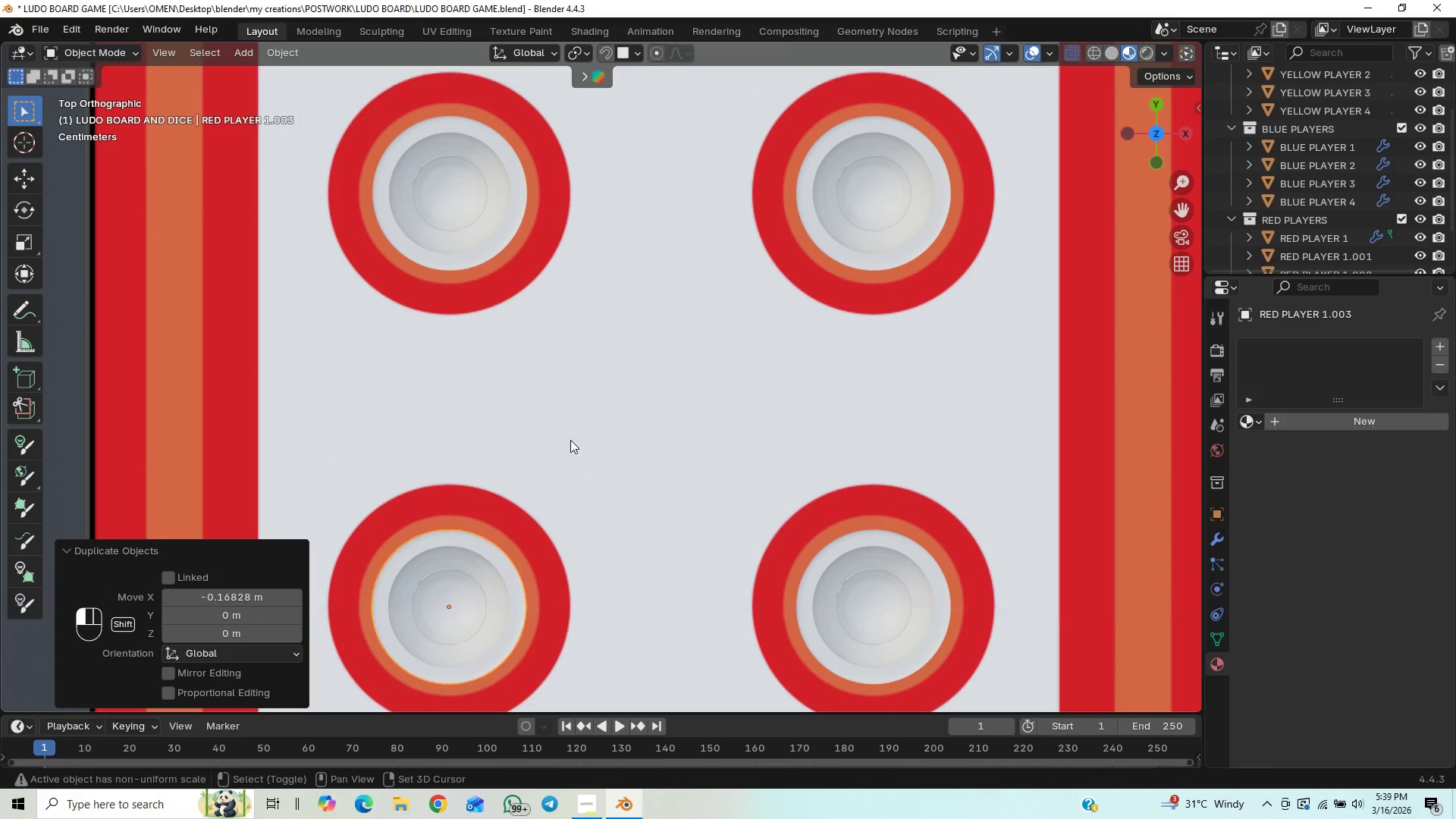 
hold_key(key=ShiftLeft, duration=0.55)
left_click([570, 440])
 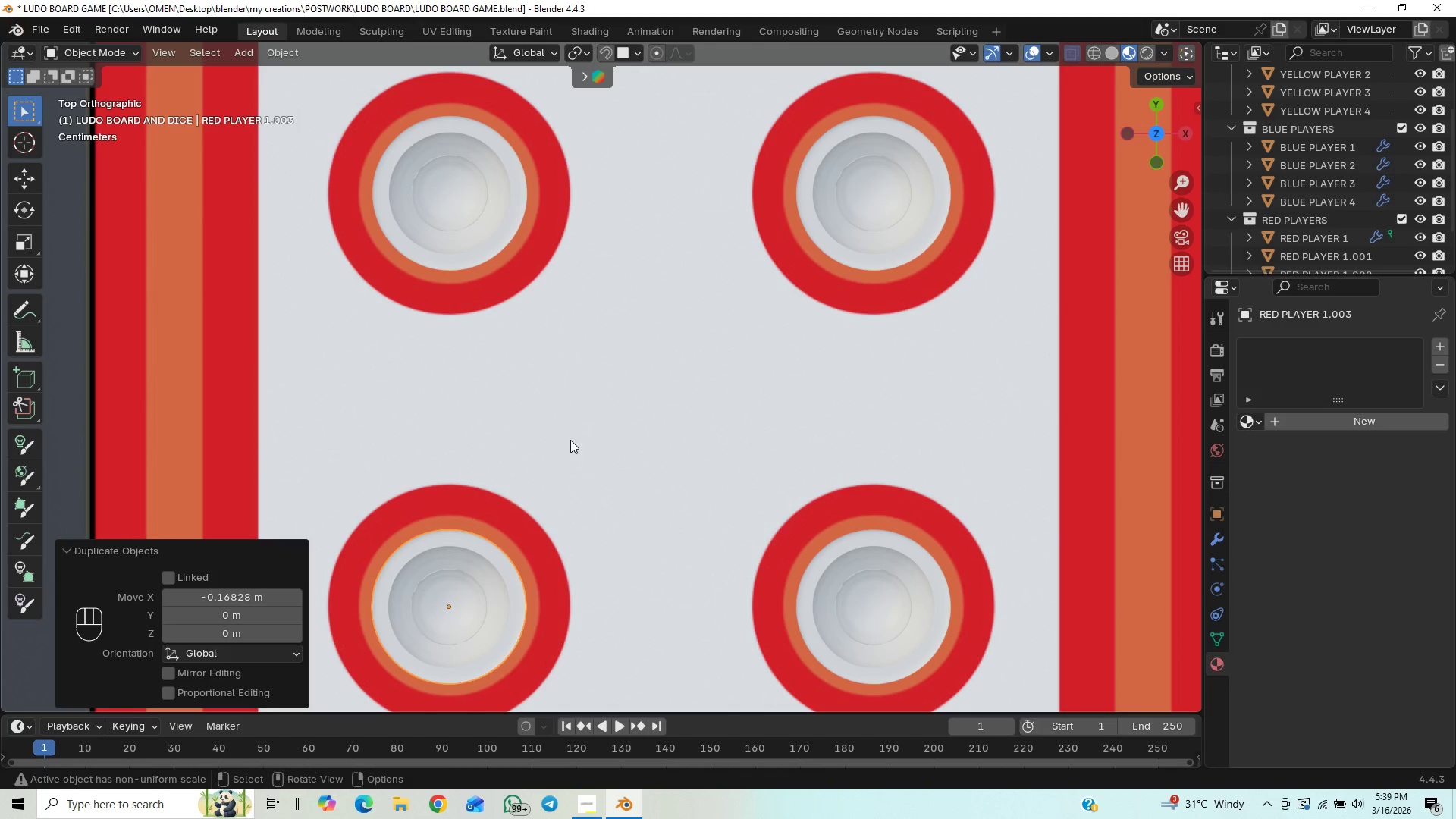 
key(Control+S)
 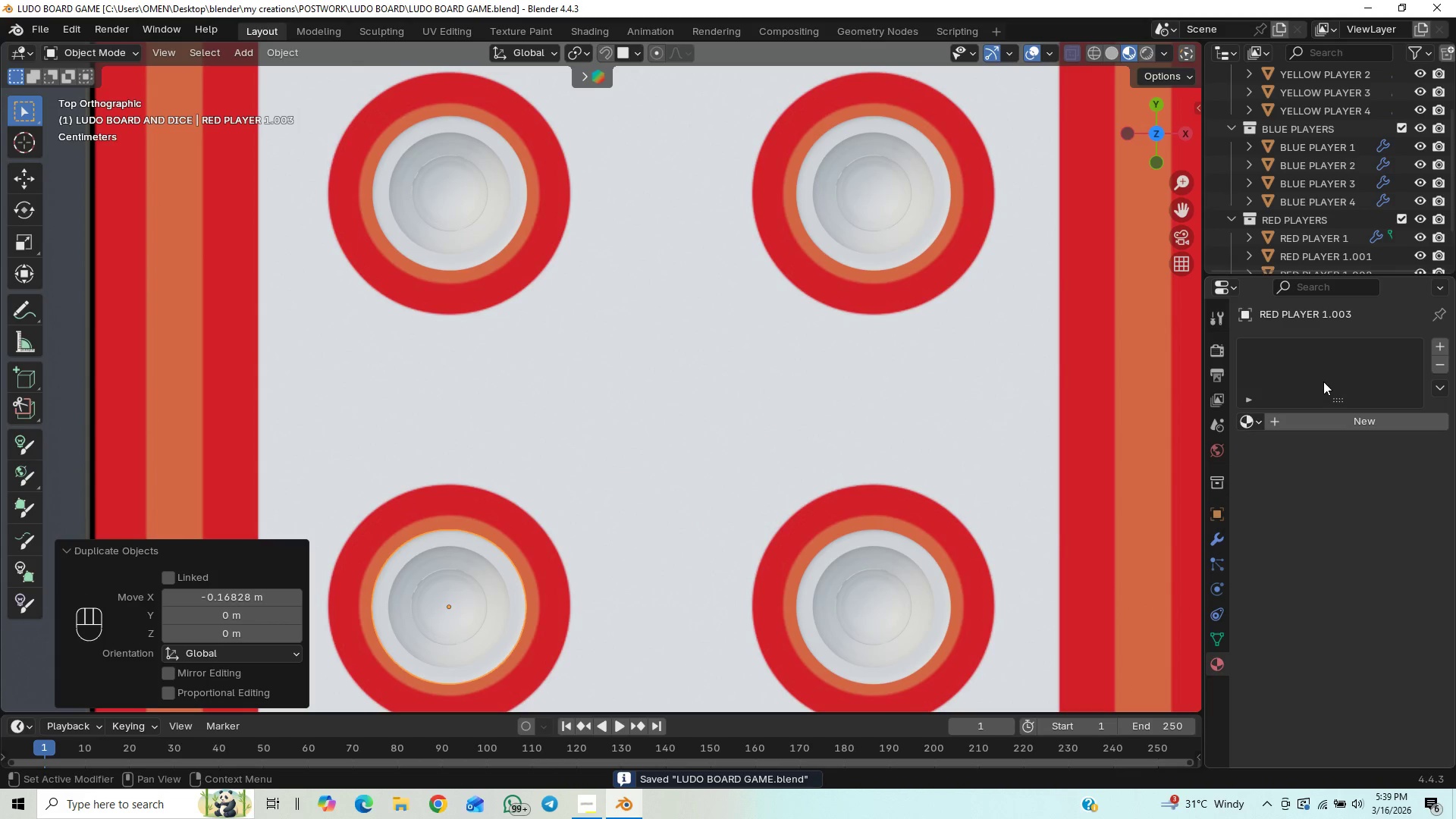 
scroll: coordinate [1317, 246], scroll_direction: down, amount: 23.0
 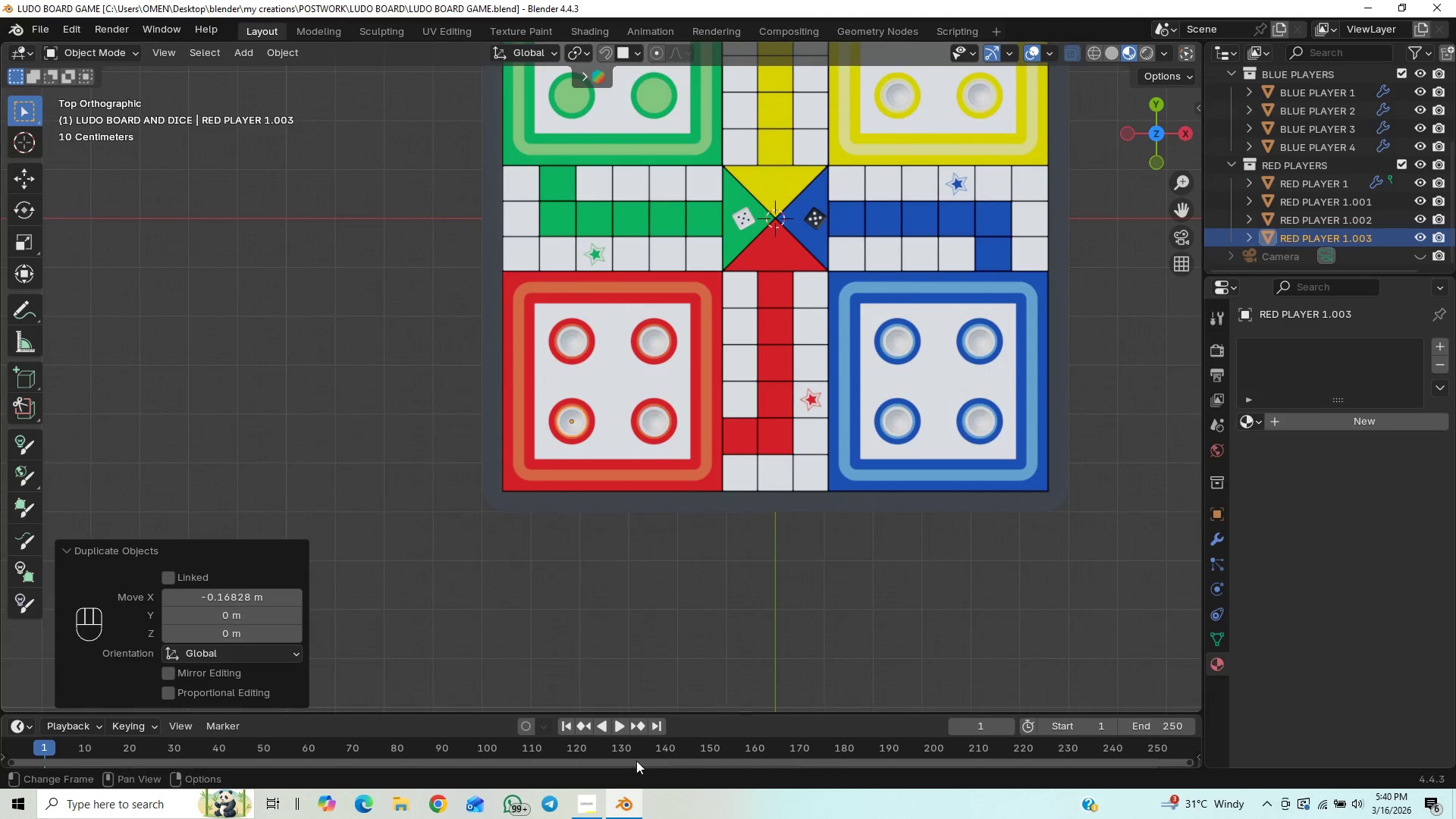 
left_click([595, 806])